 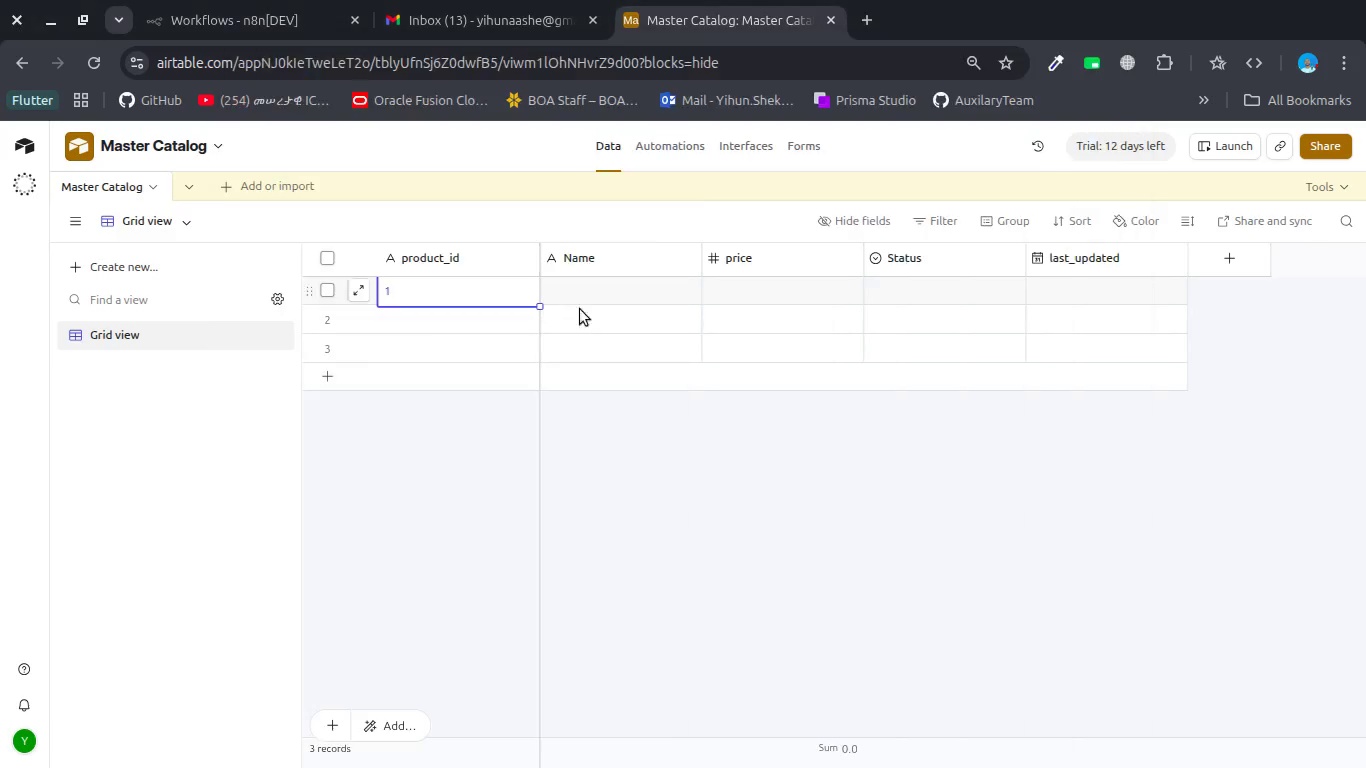 
key(Alt+Tab)
 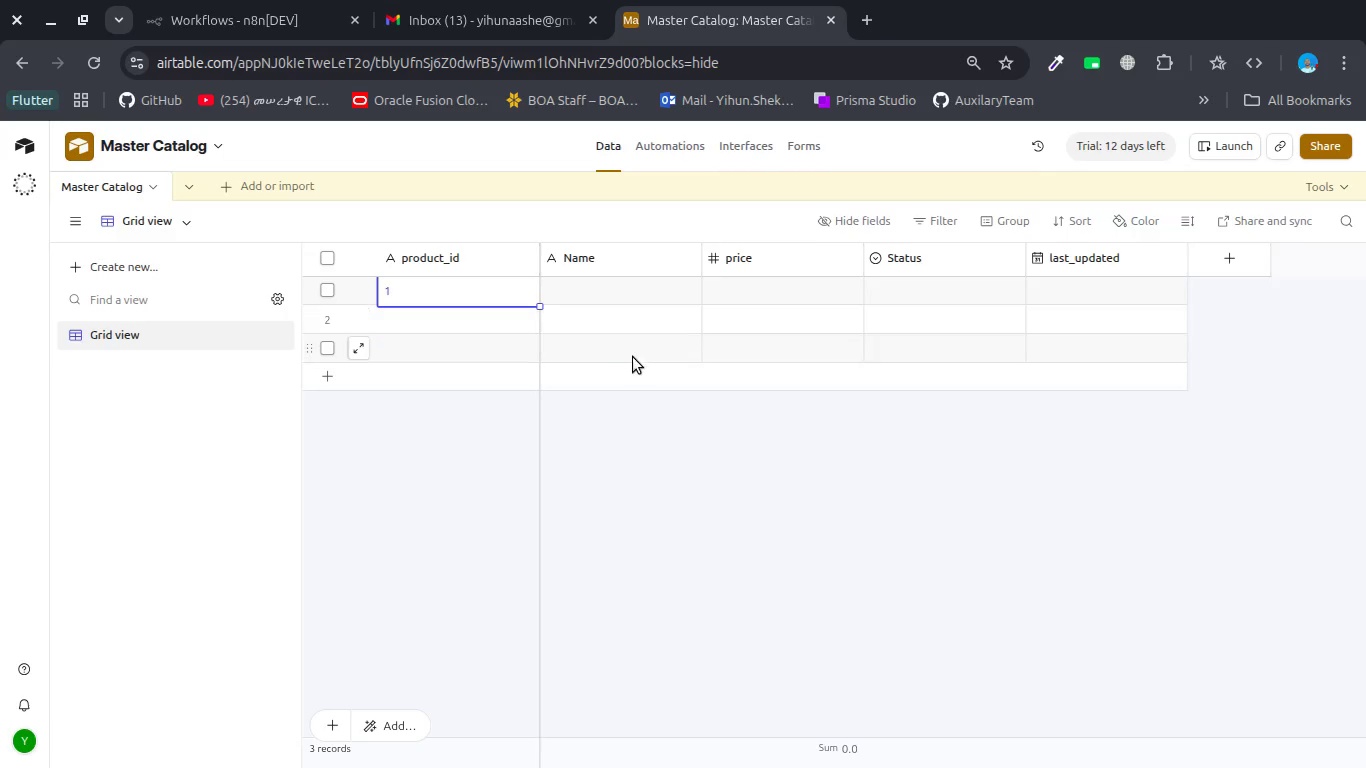 
key(Alt+Tab)
 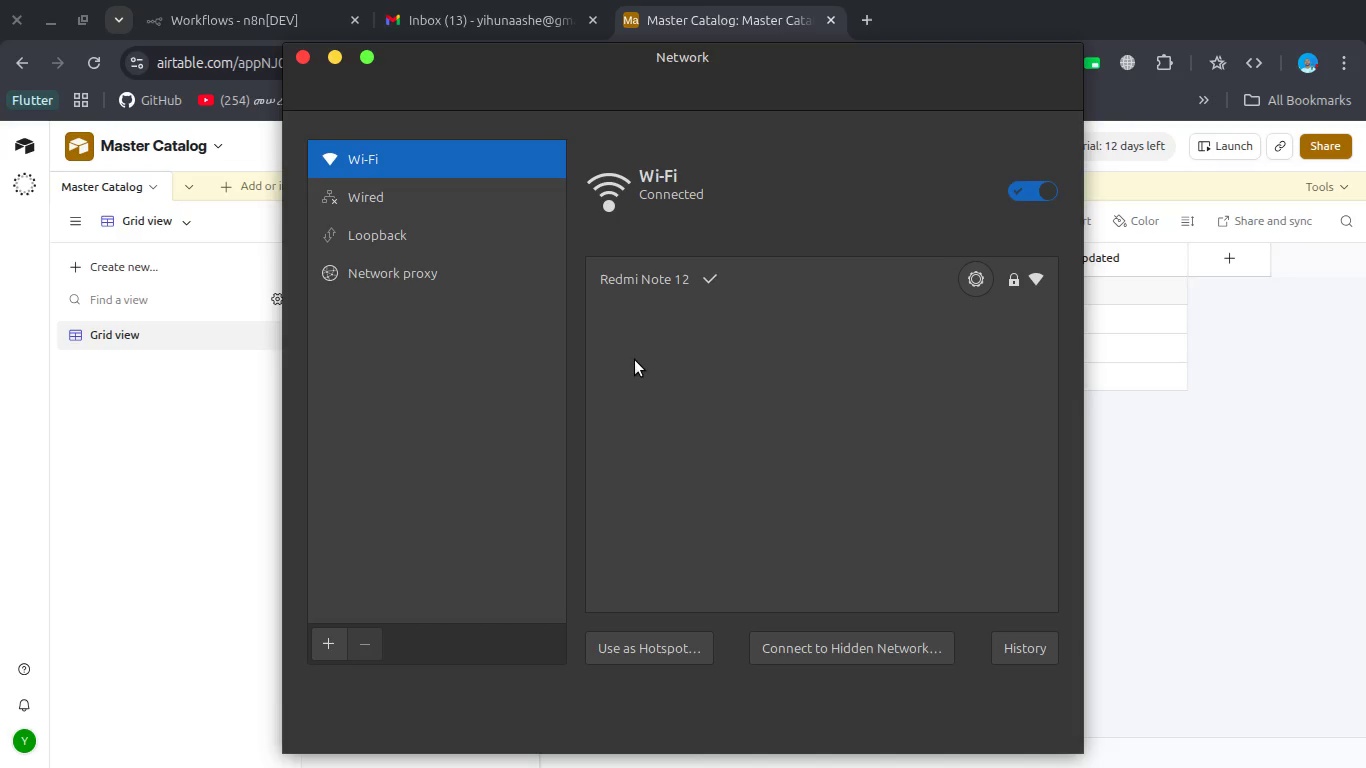 
key(Alt+AltLeft)
 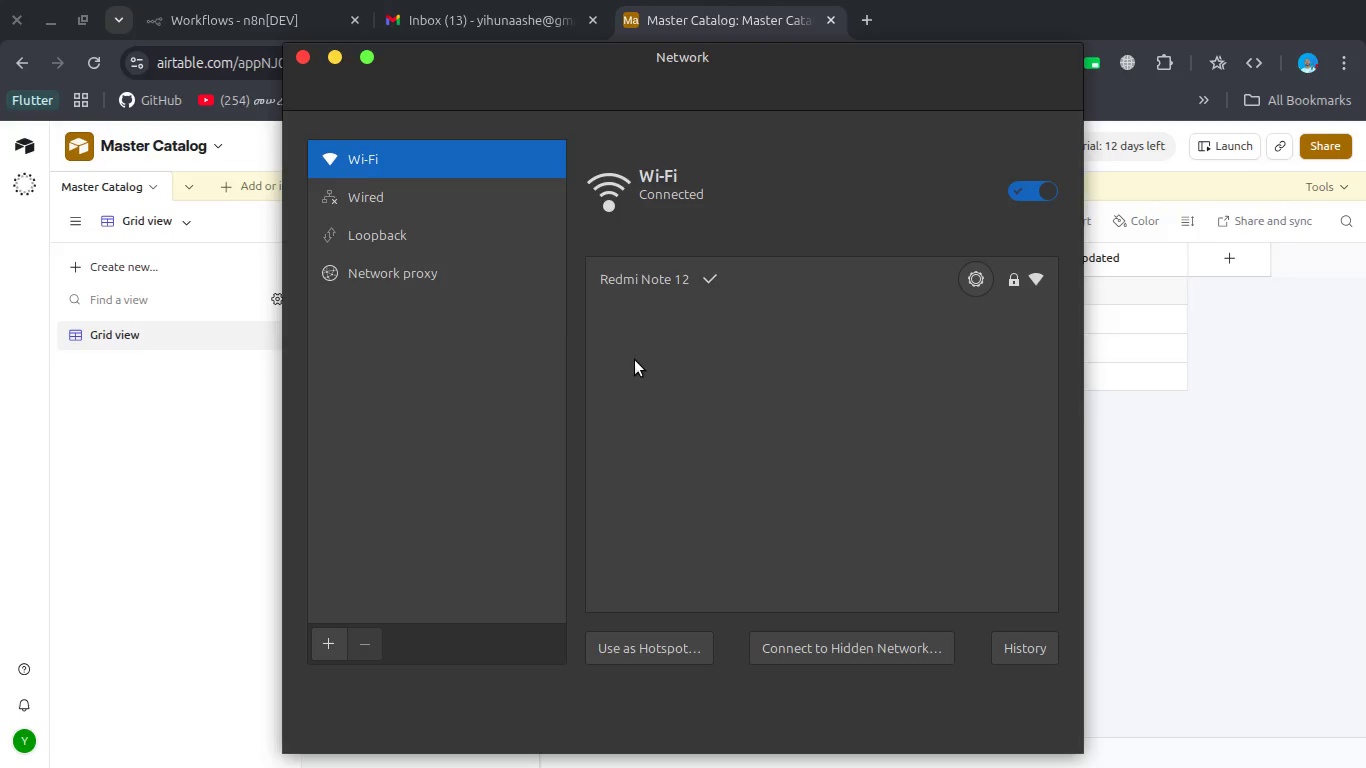 
key(Alt+Tab)
 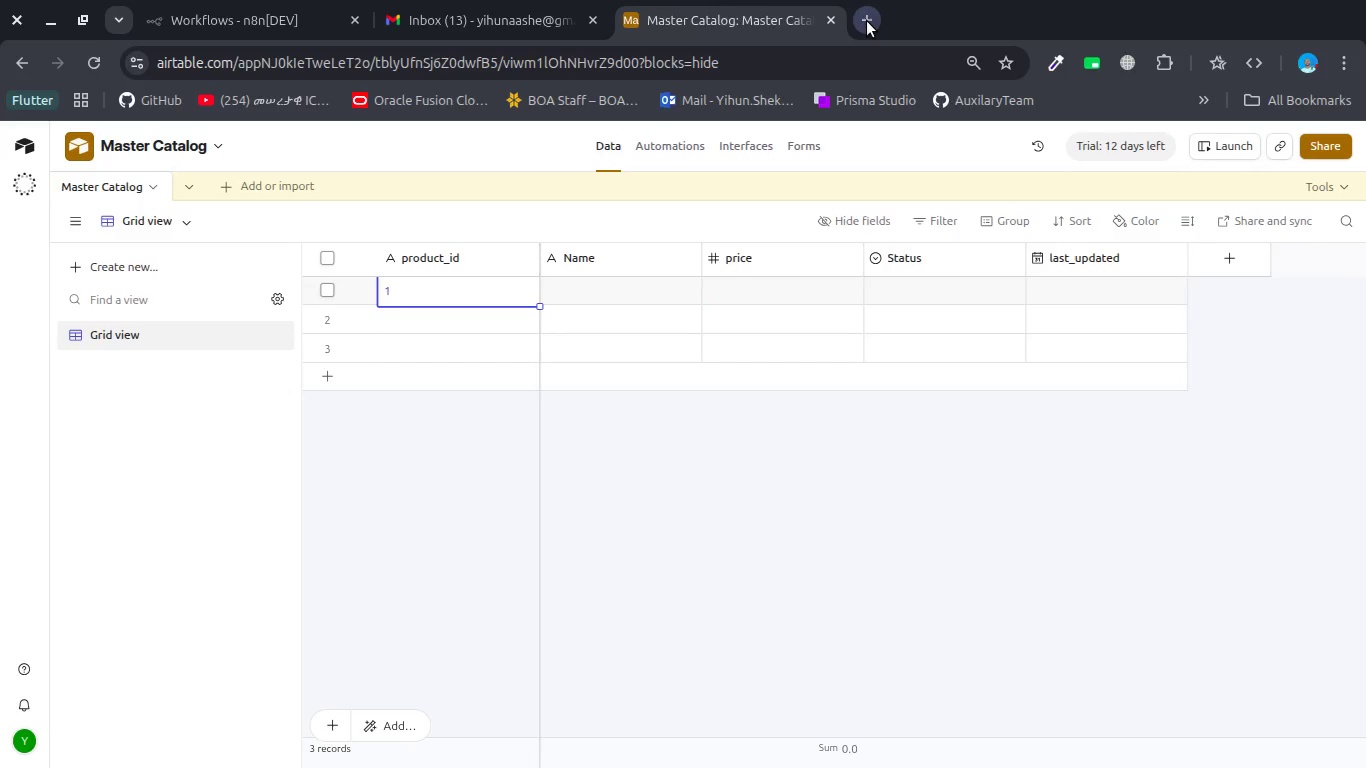 
key(Meta+MetaLeft)
 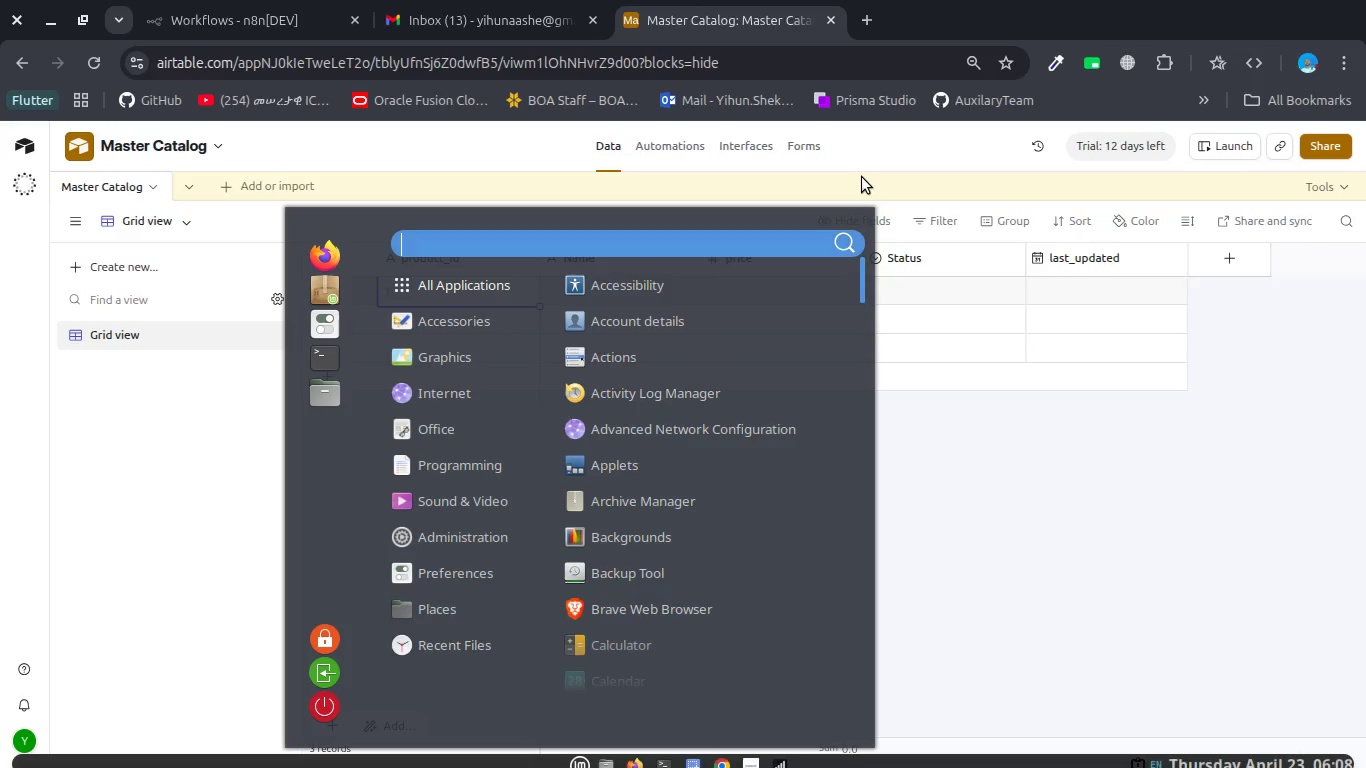 
type(no)
 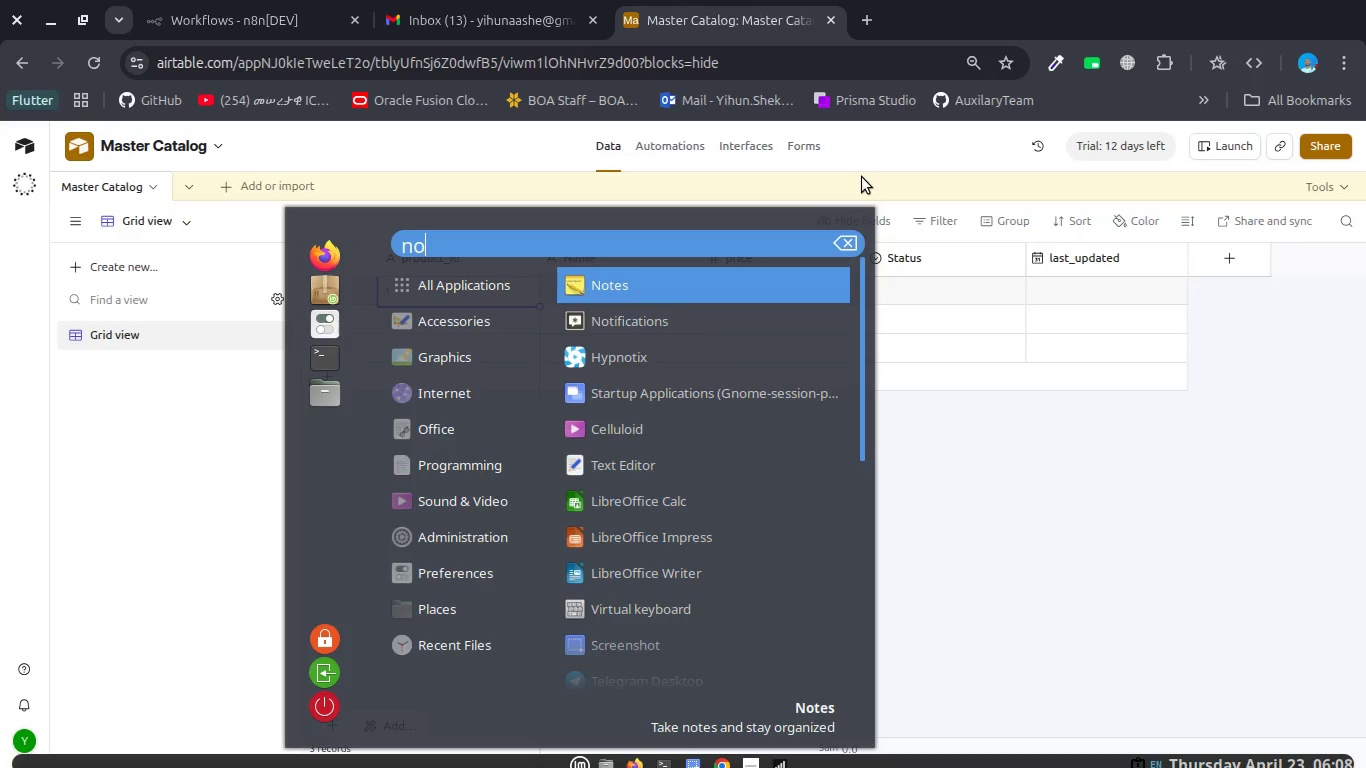 
key(Enter)
 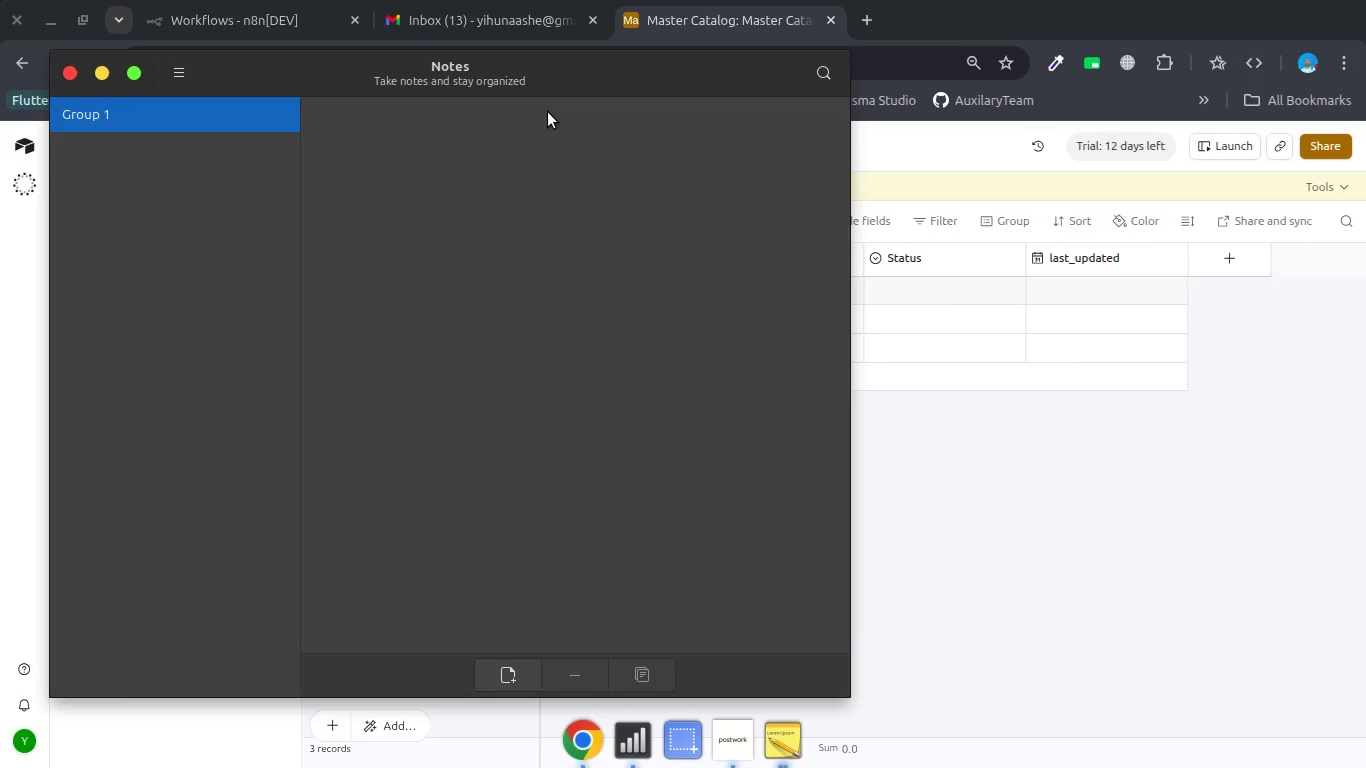 
key(Alt+Tab)
 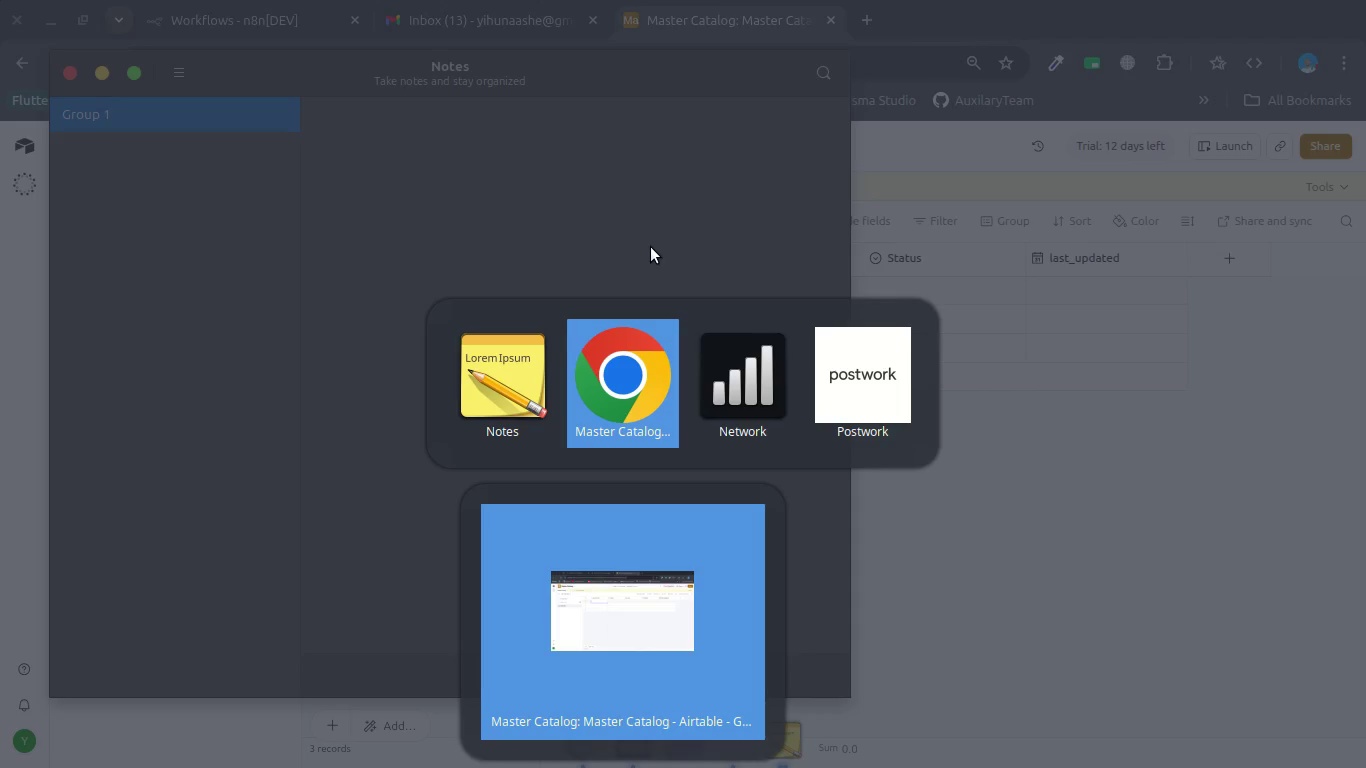 
key(Alt+Tab)
 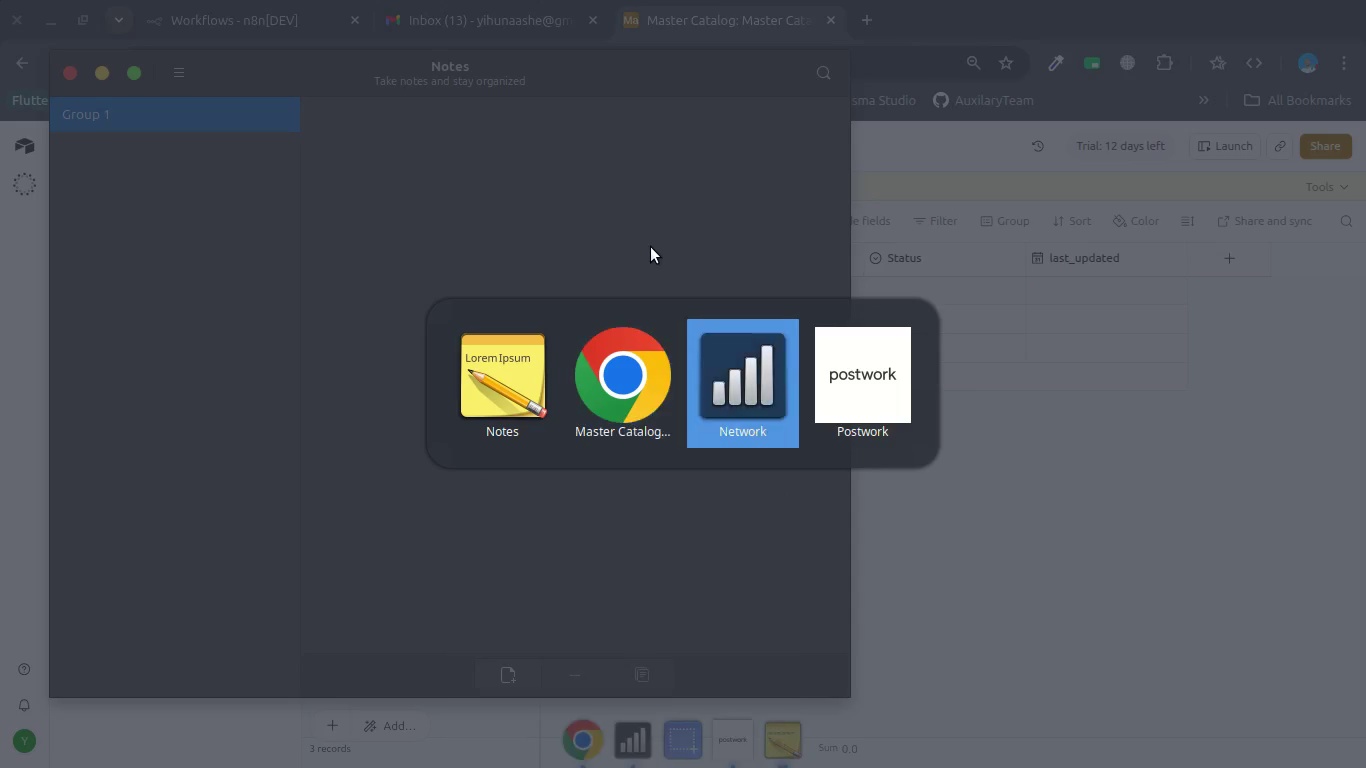 
key(Alt+Tab)
 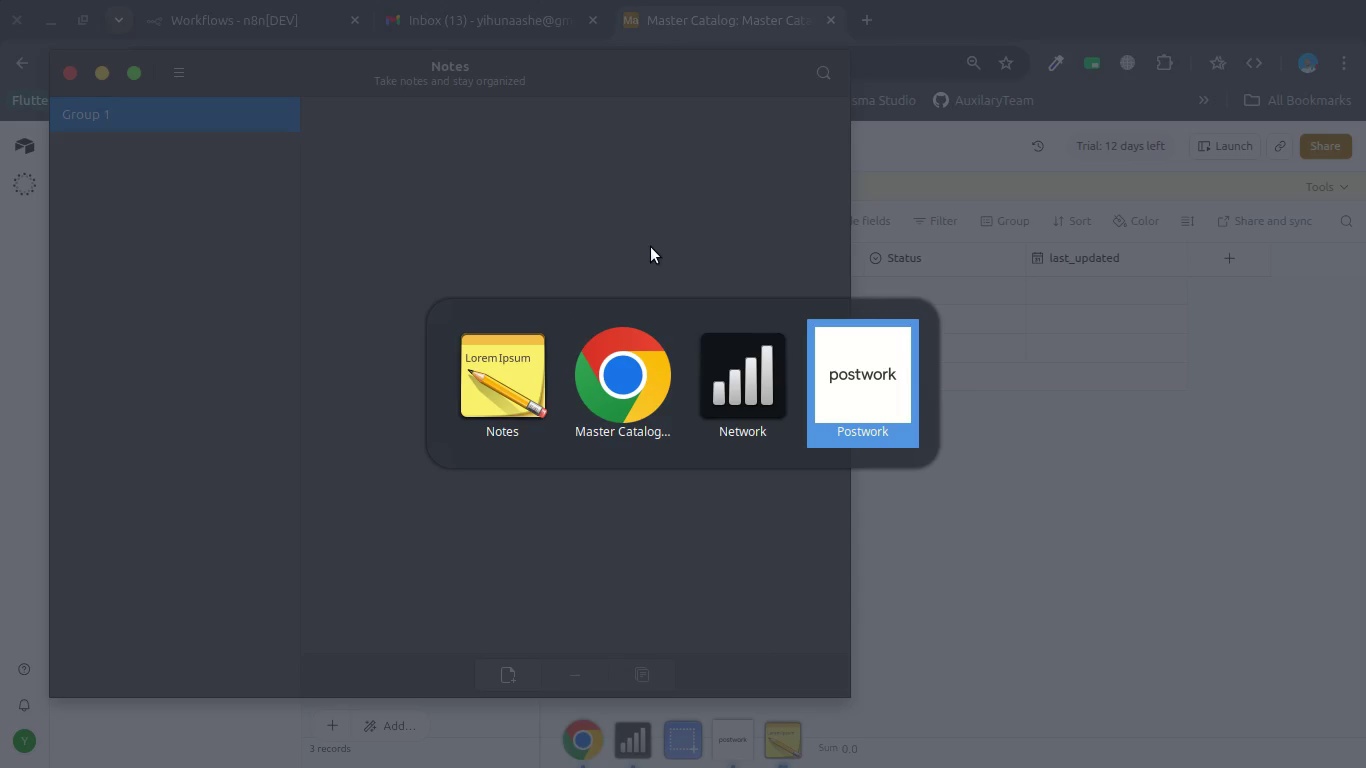 
key(Alt+Tab)
 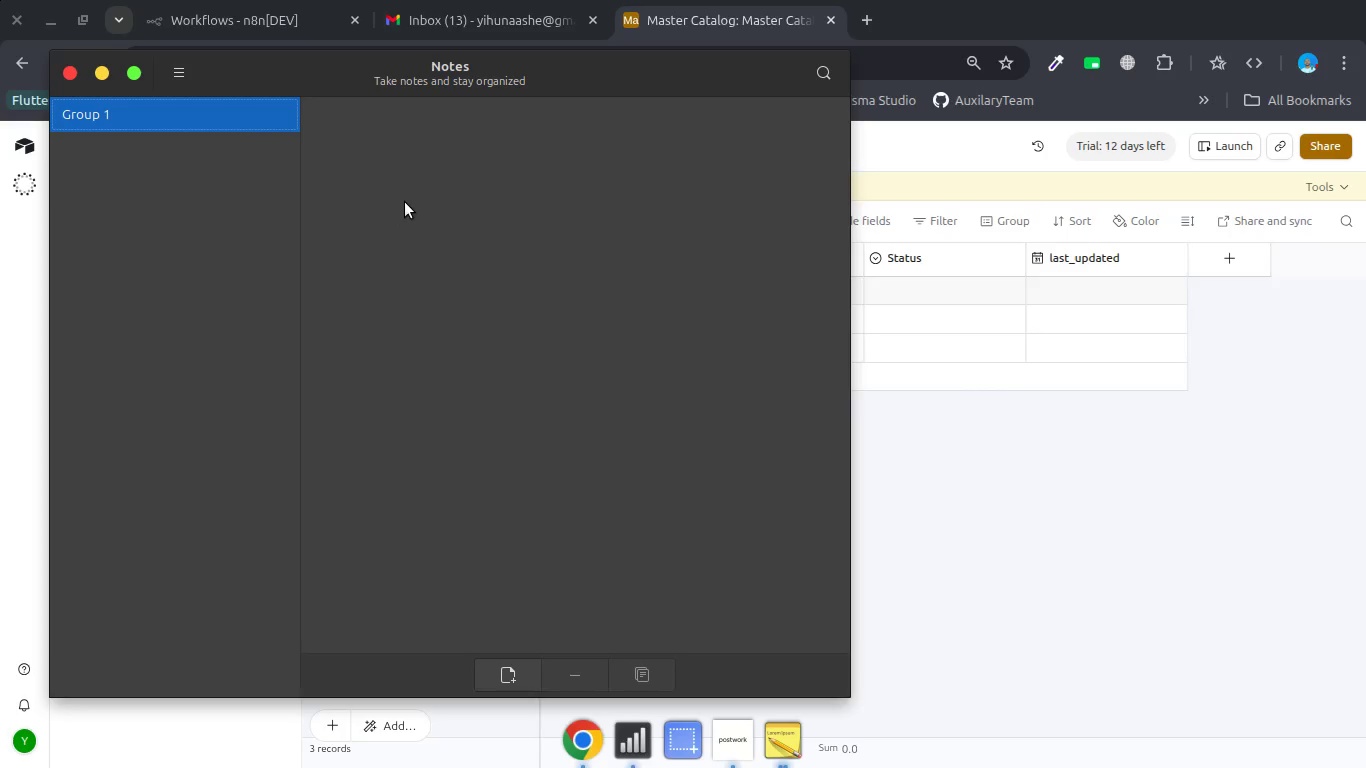 
double_click([406, 200])
 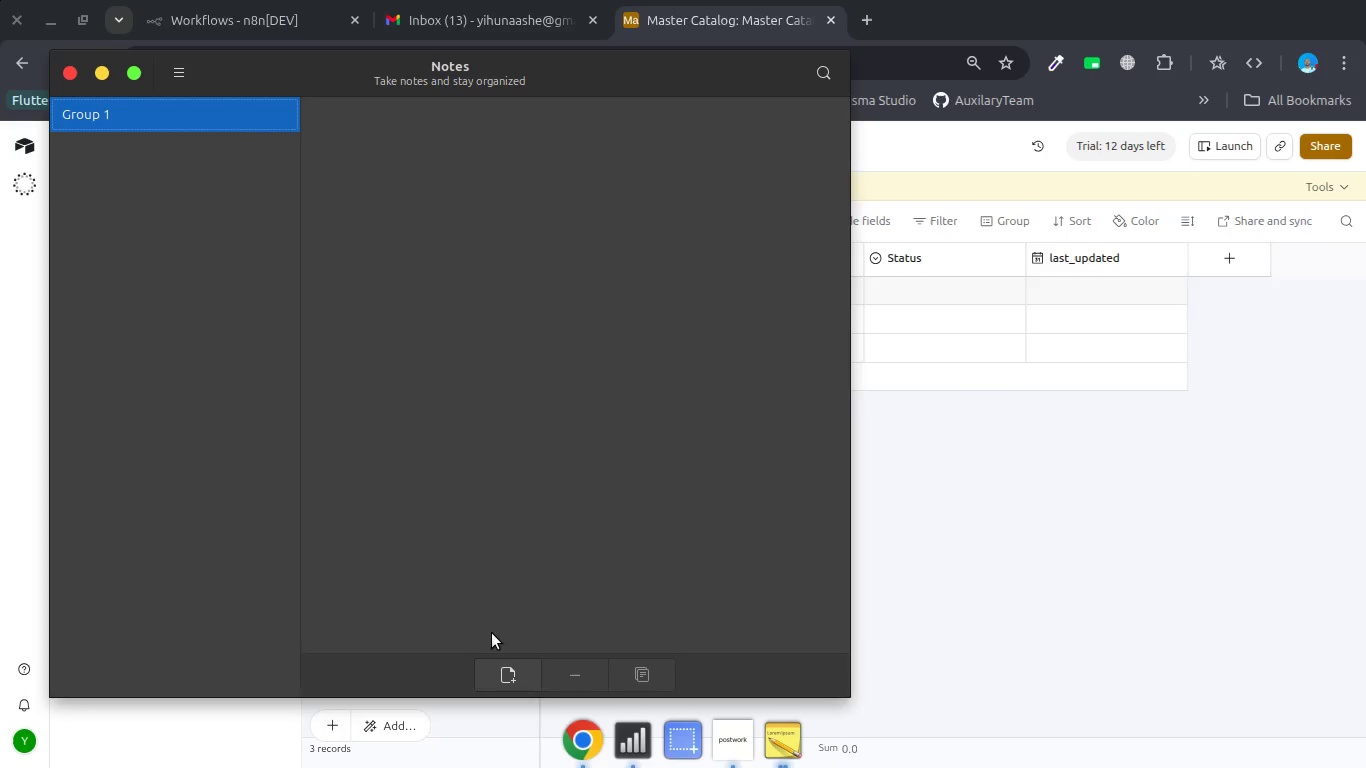 
left_click([507, 665])
 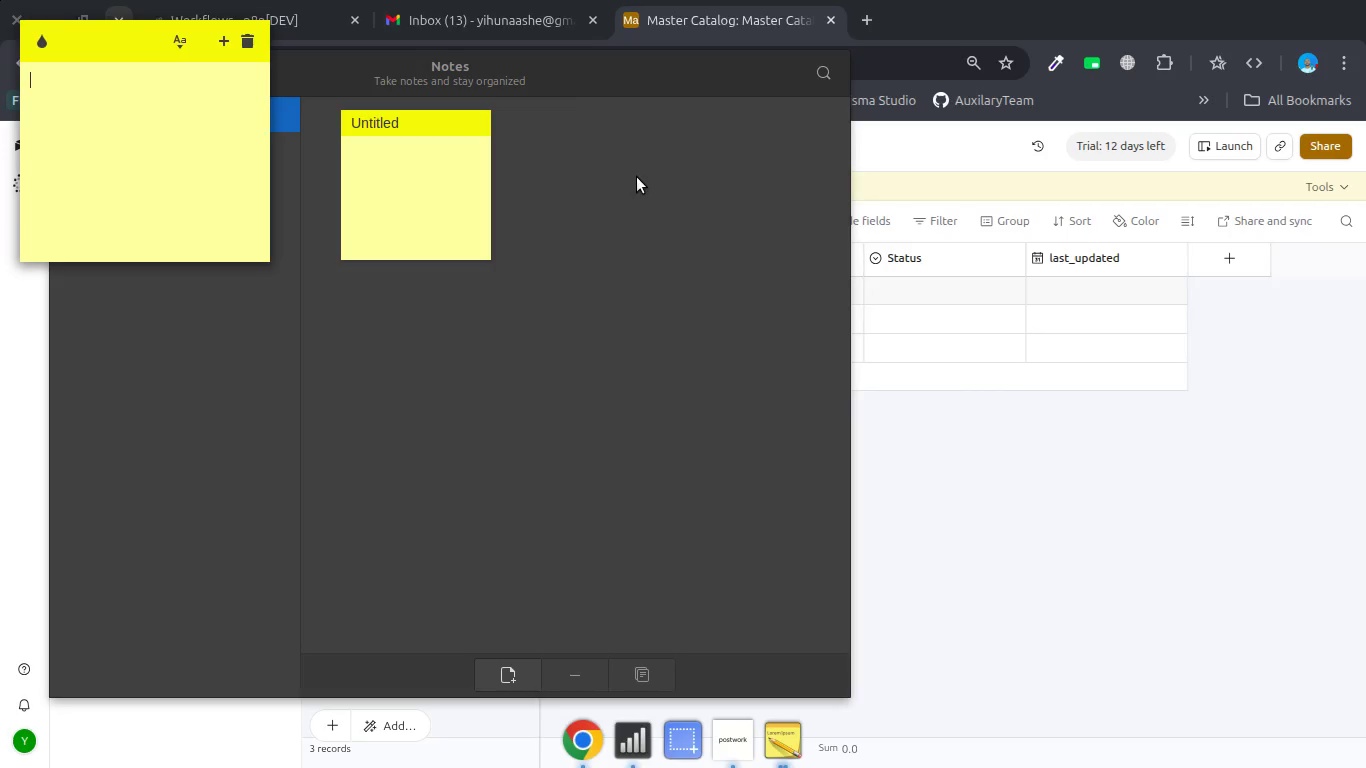 
left_click_drag(start_coordinate=[563, 61], to_coordinate=[831, 288])
 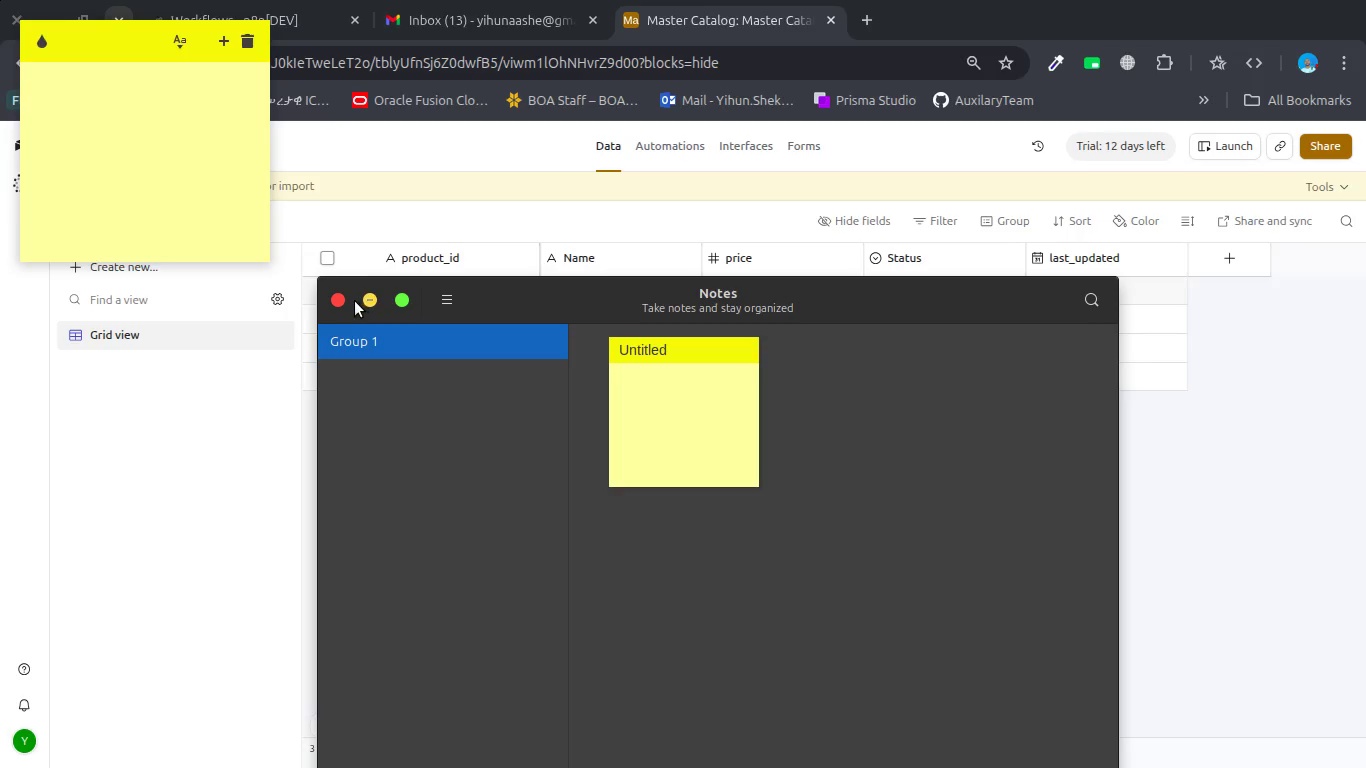 
left_click([343, 298])
 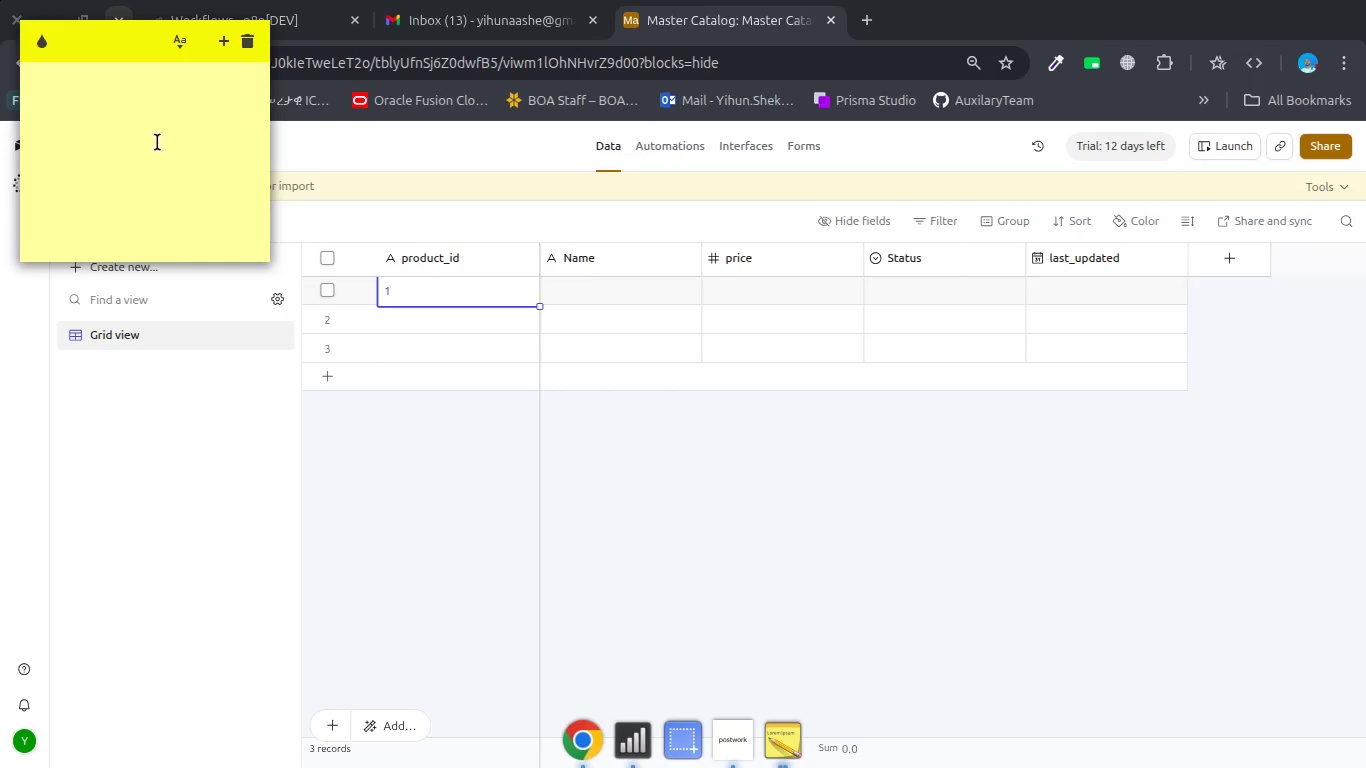 
key(Control+V)
 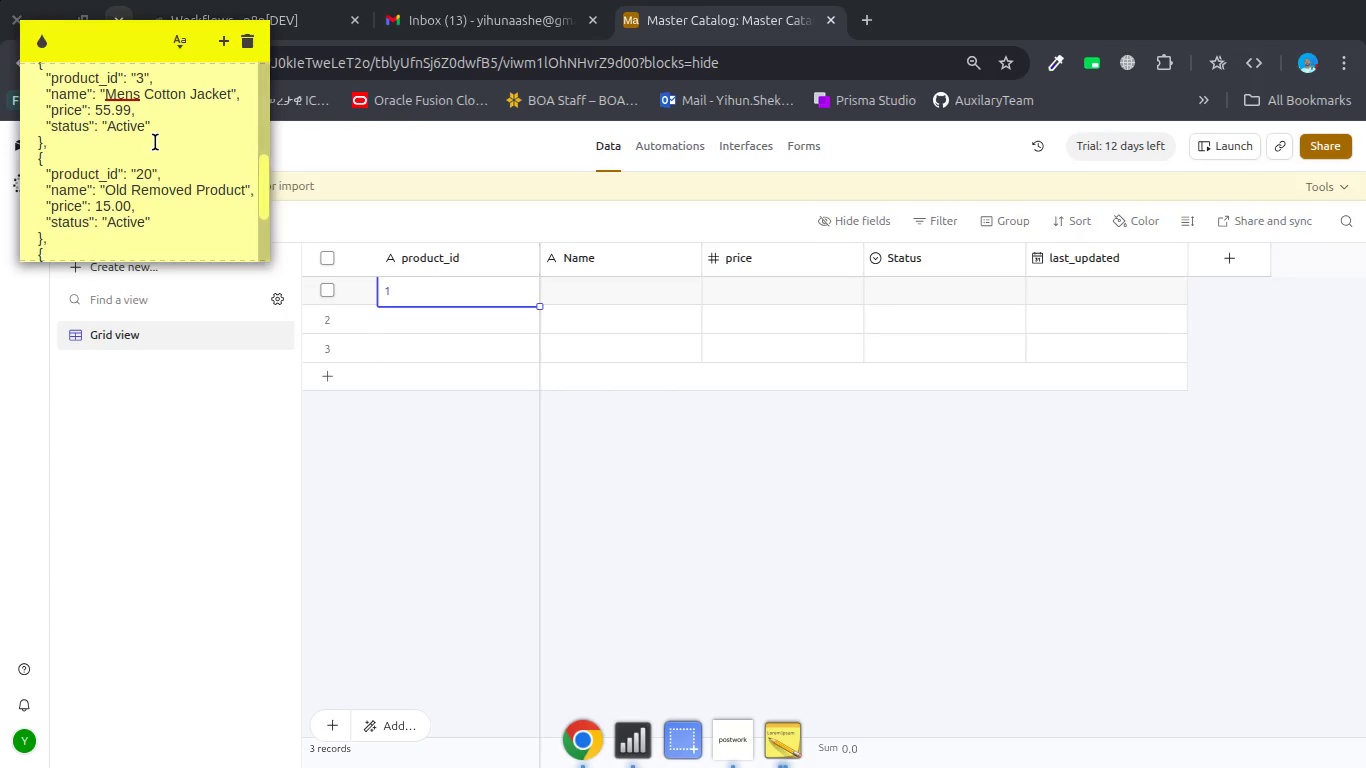 
scroll: coordinate [140, 152], scroll_direction: up, amount: 13.0
 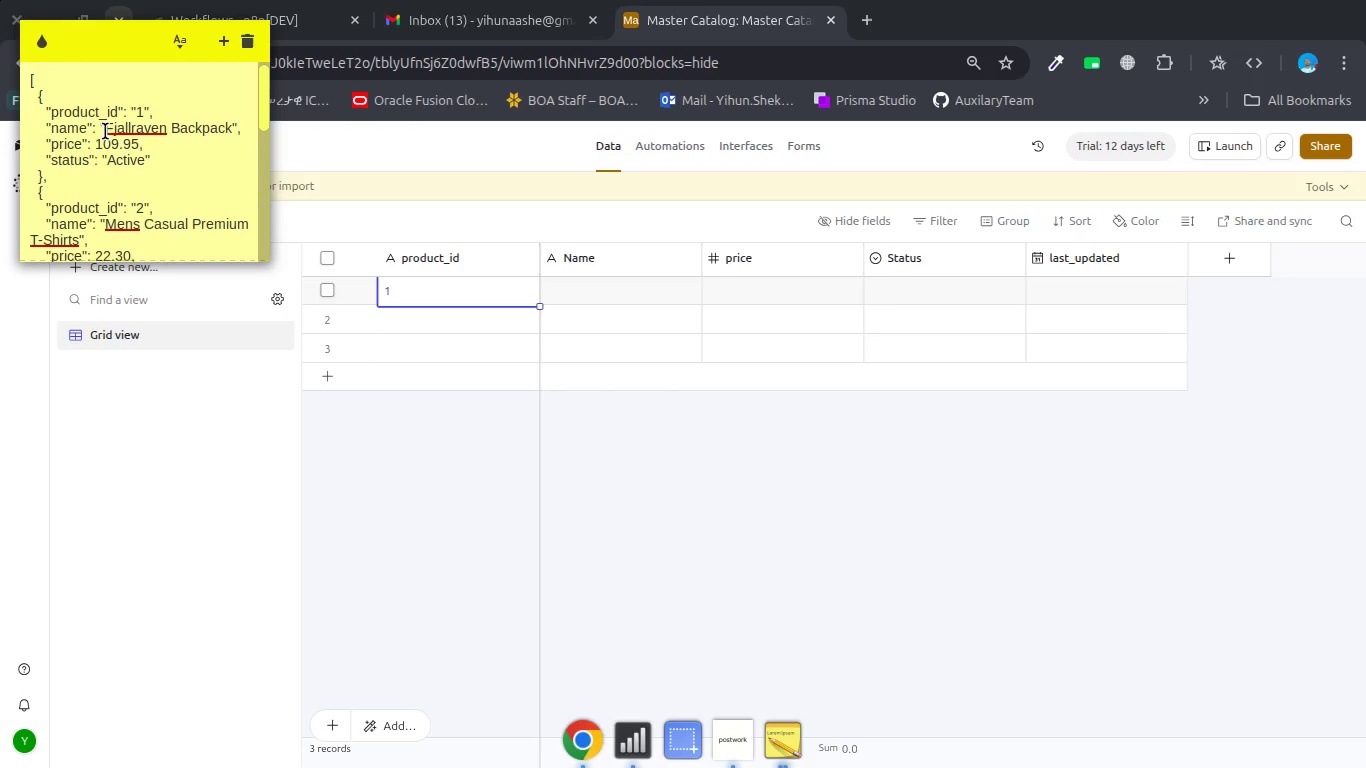 
left_click_drag(start_coordinate=[108, 126], to_coordinate=[233, 135])
 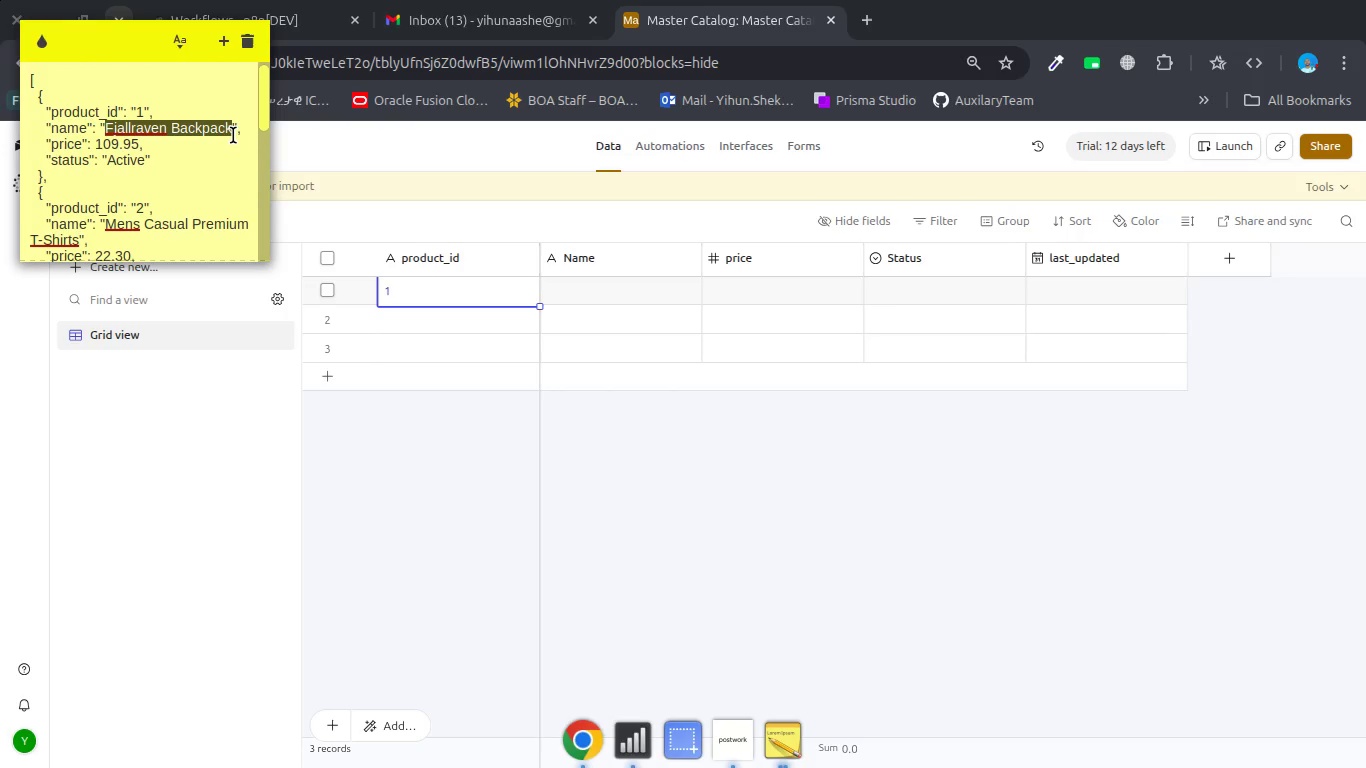 
key(Control+C)
 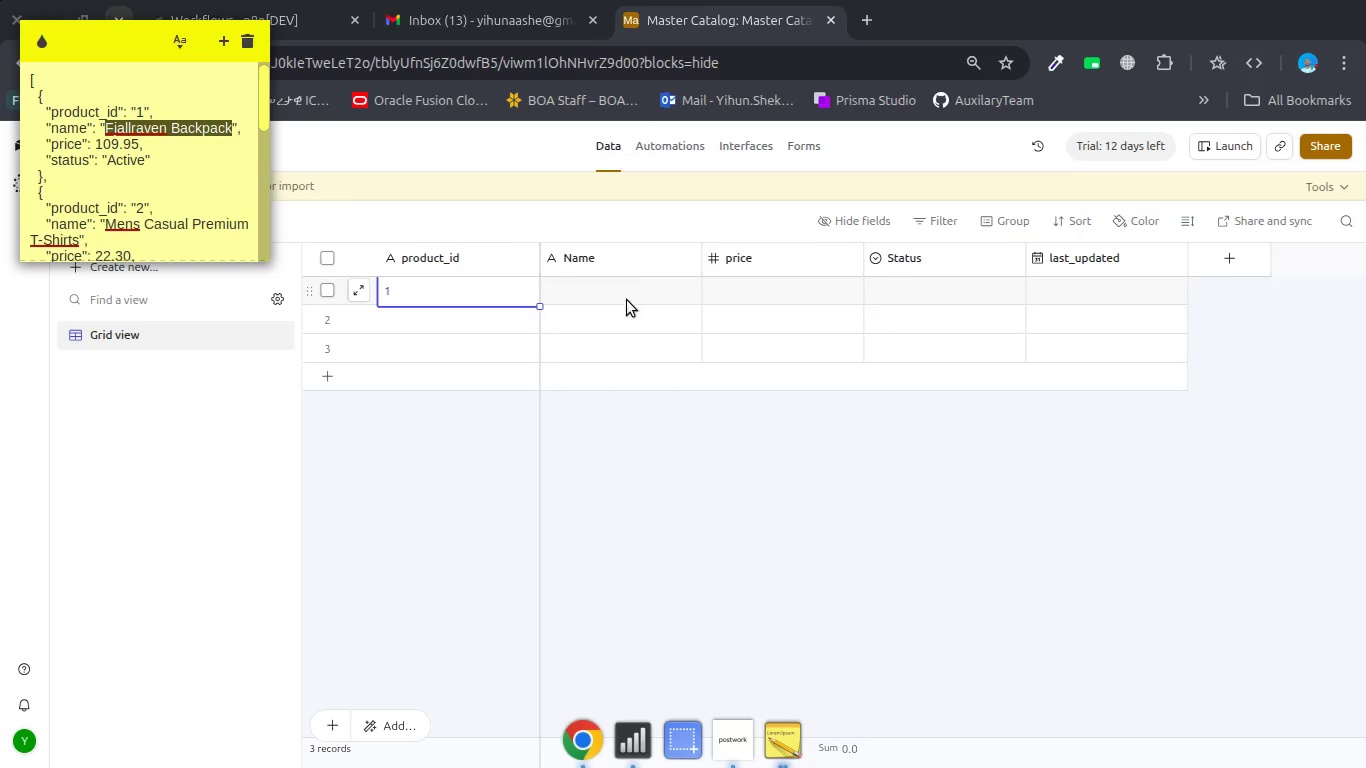 
double_click([631, 280])
 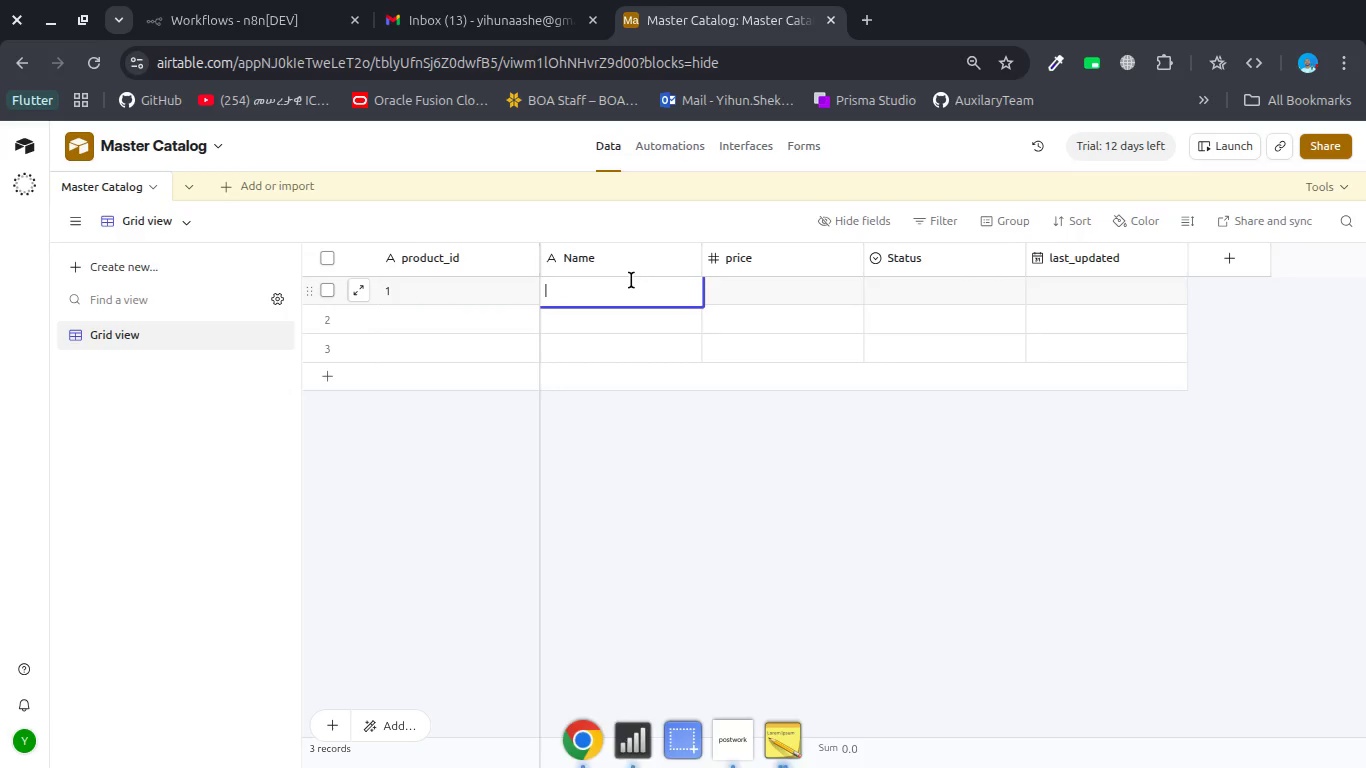 
key(Control+V)
 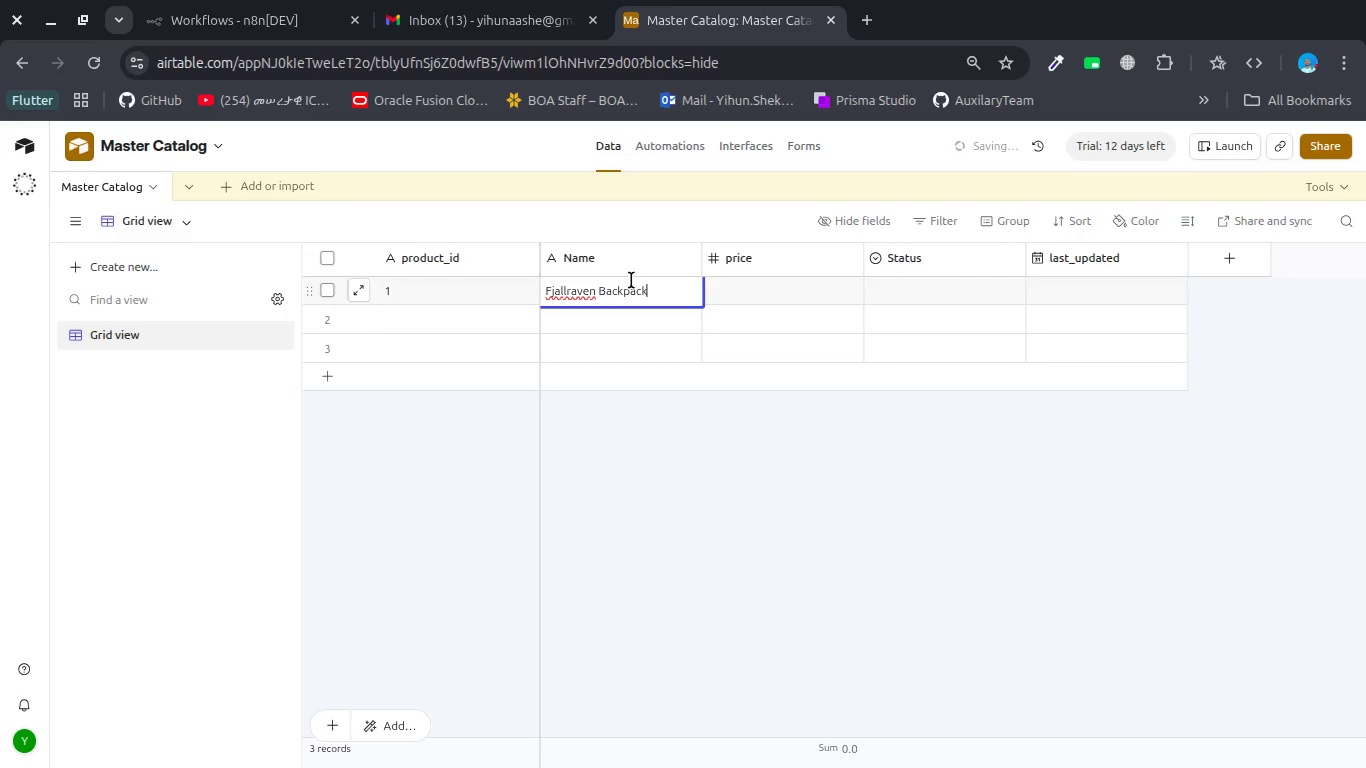 
key(Alt+AltLeft)
 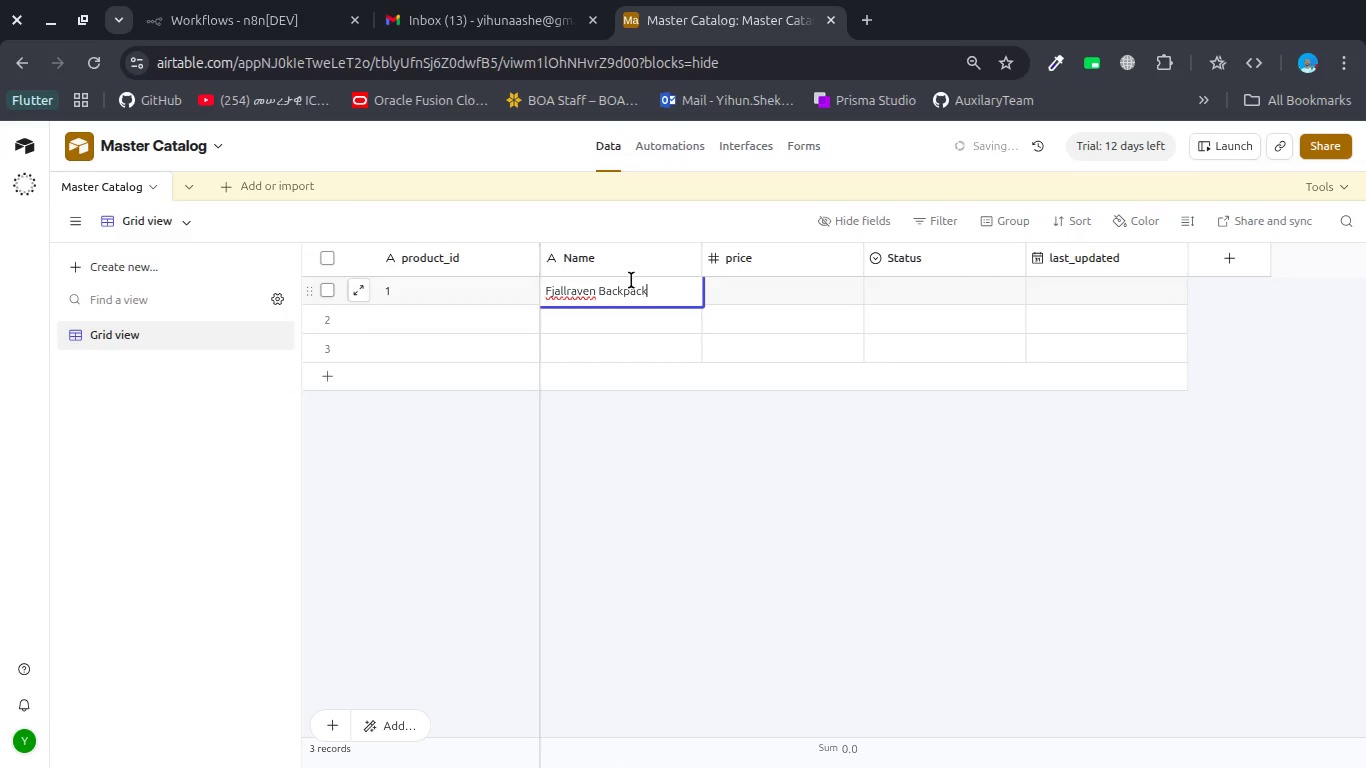 
key(Alt+Tab)
 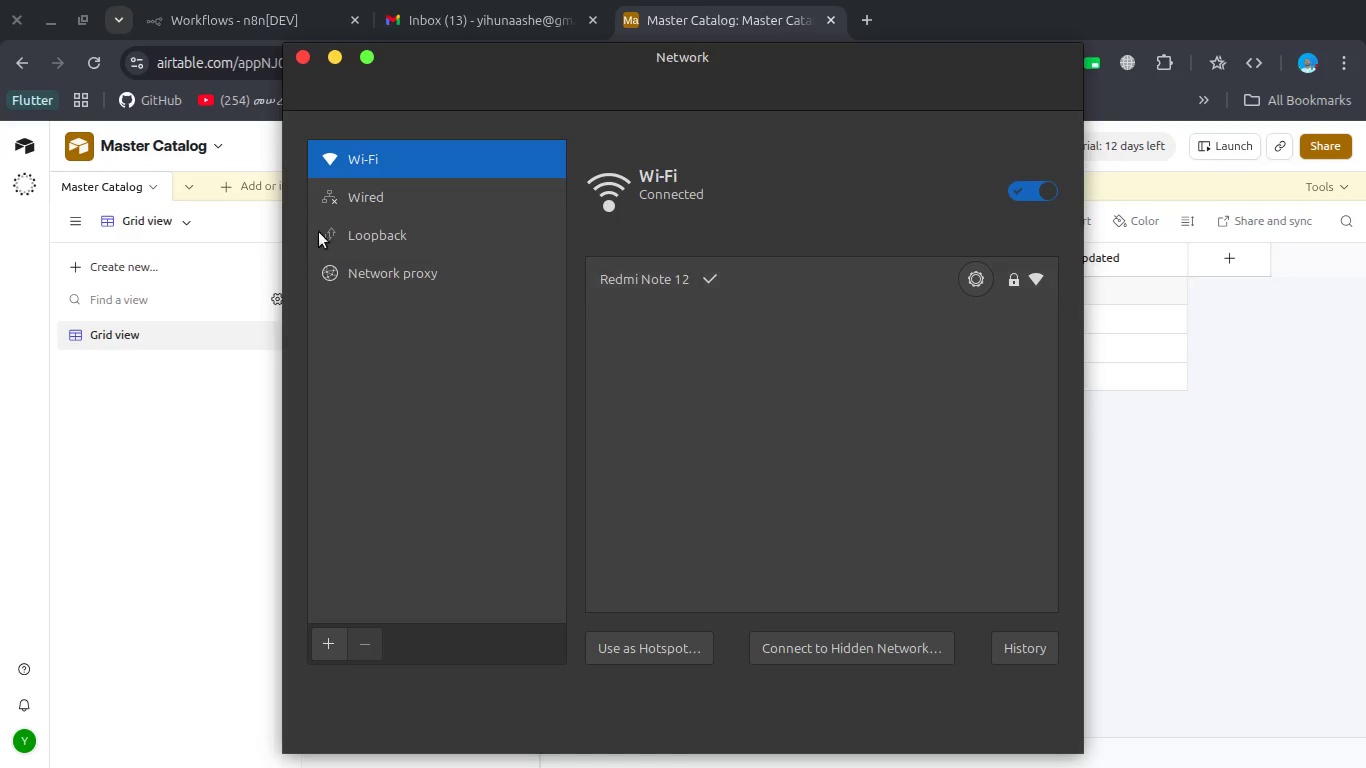 
key(Alt+AltLeft)
 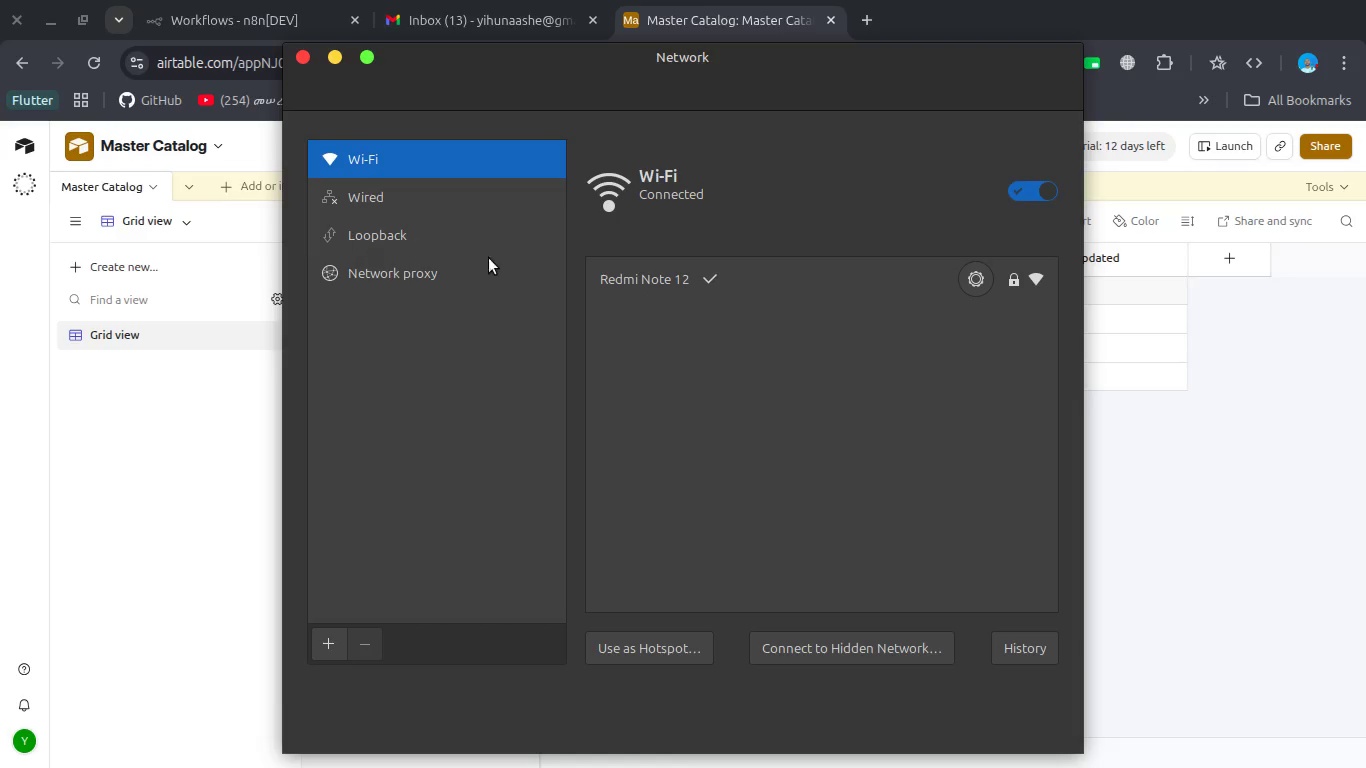 
key(Alt+Tab)
 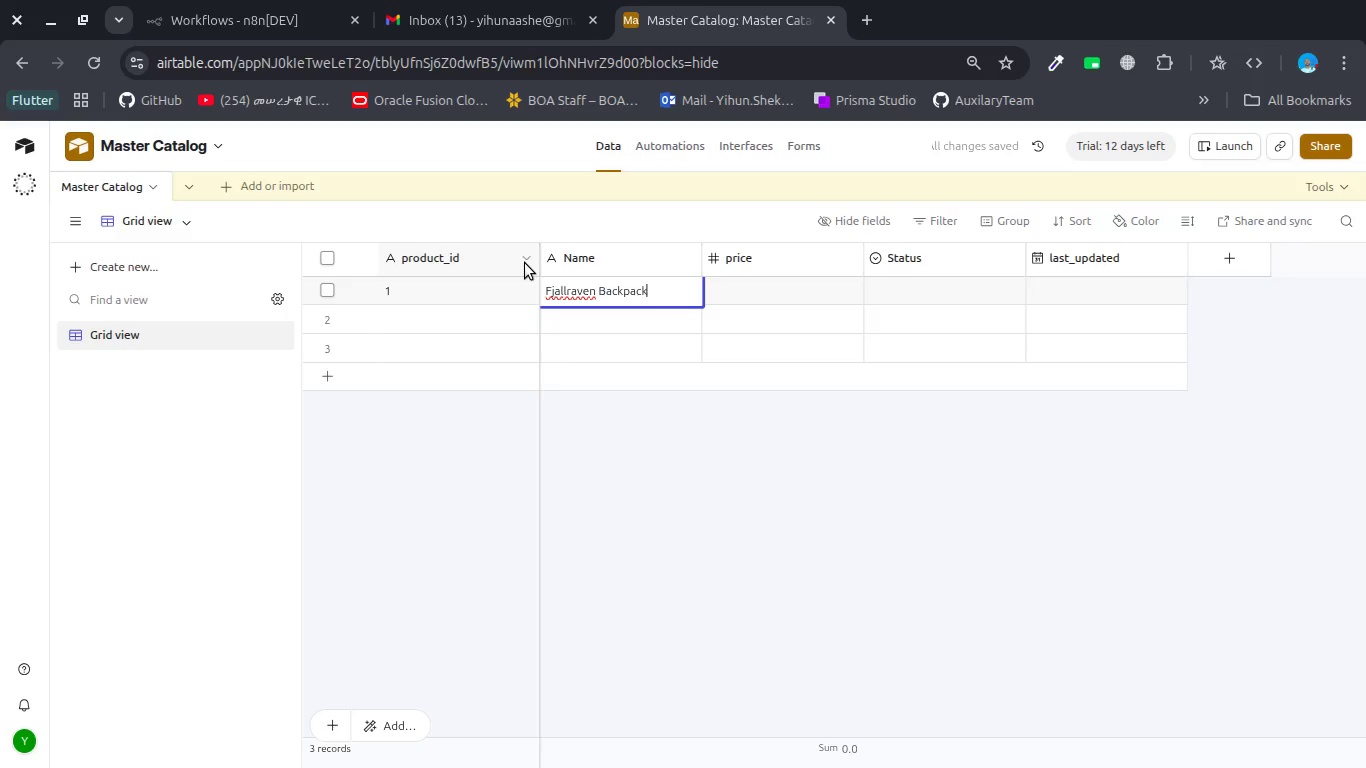 
key(Alt+Tab)
 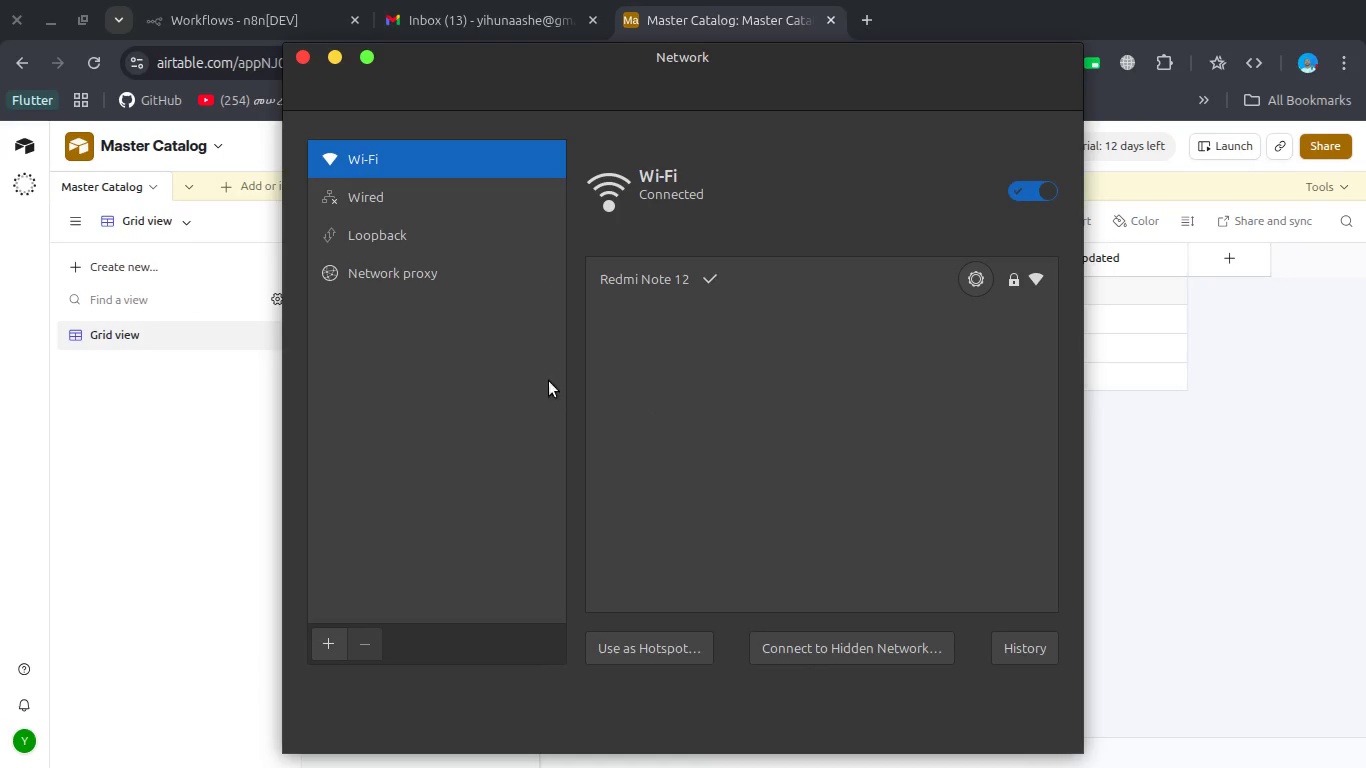 
key(Alt+Tab)
 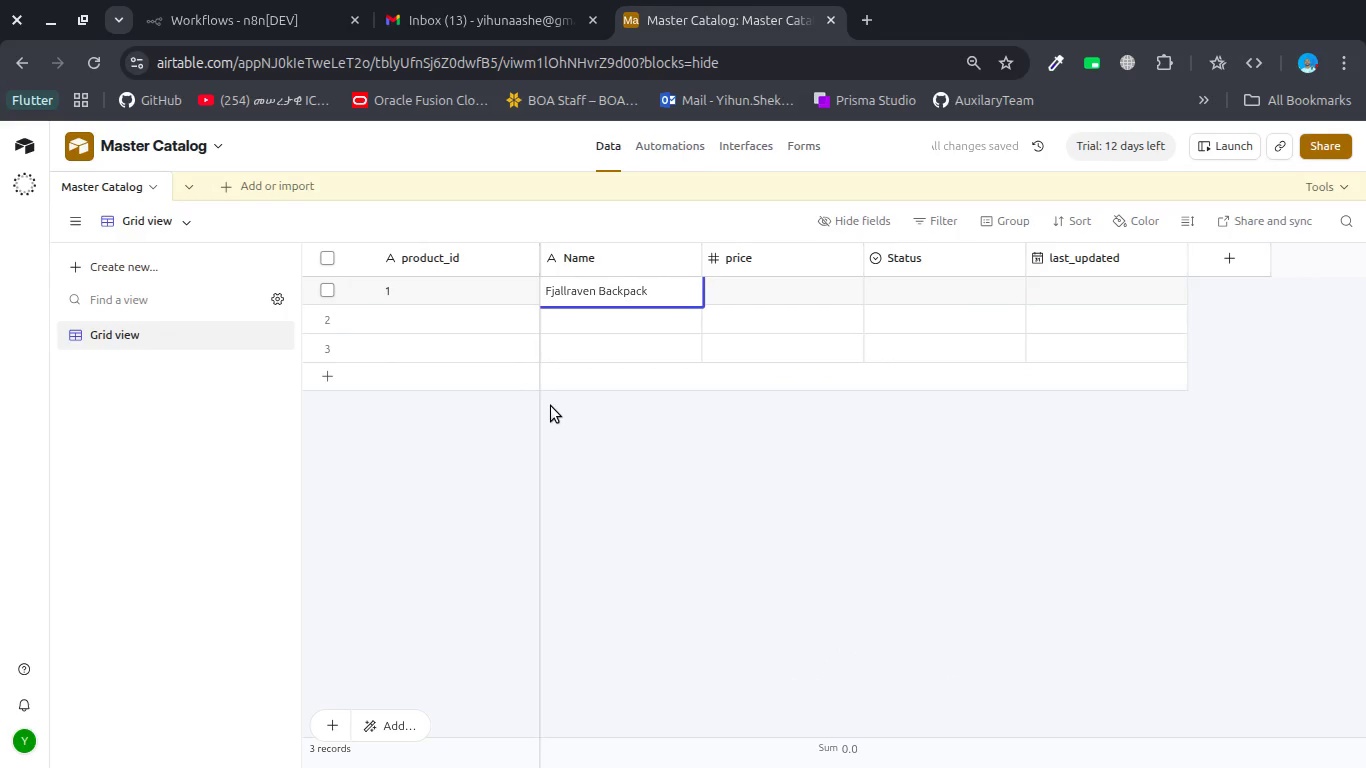 
key(N)
 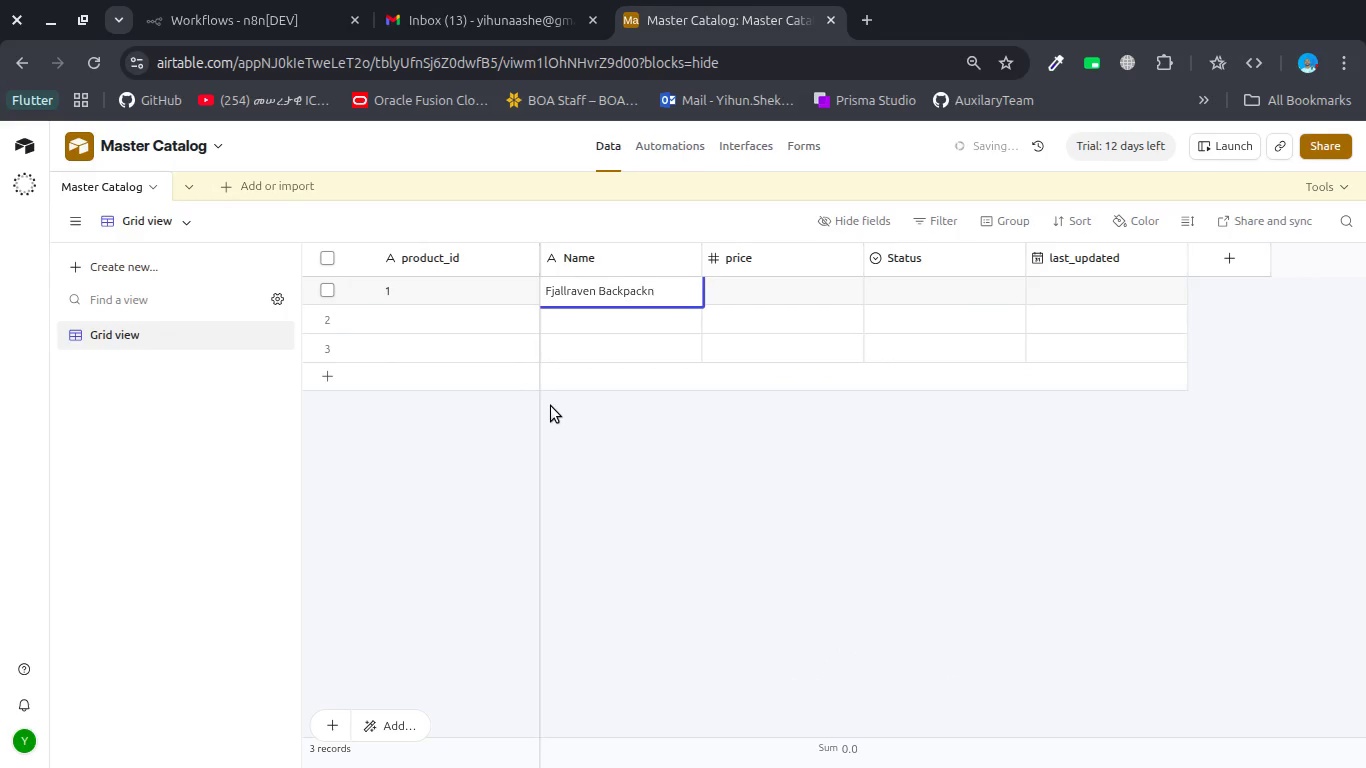 
key(Backspace)
 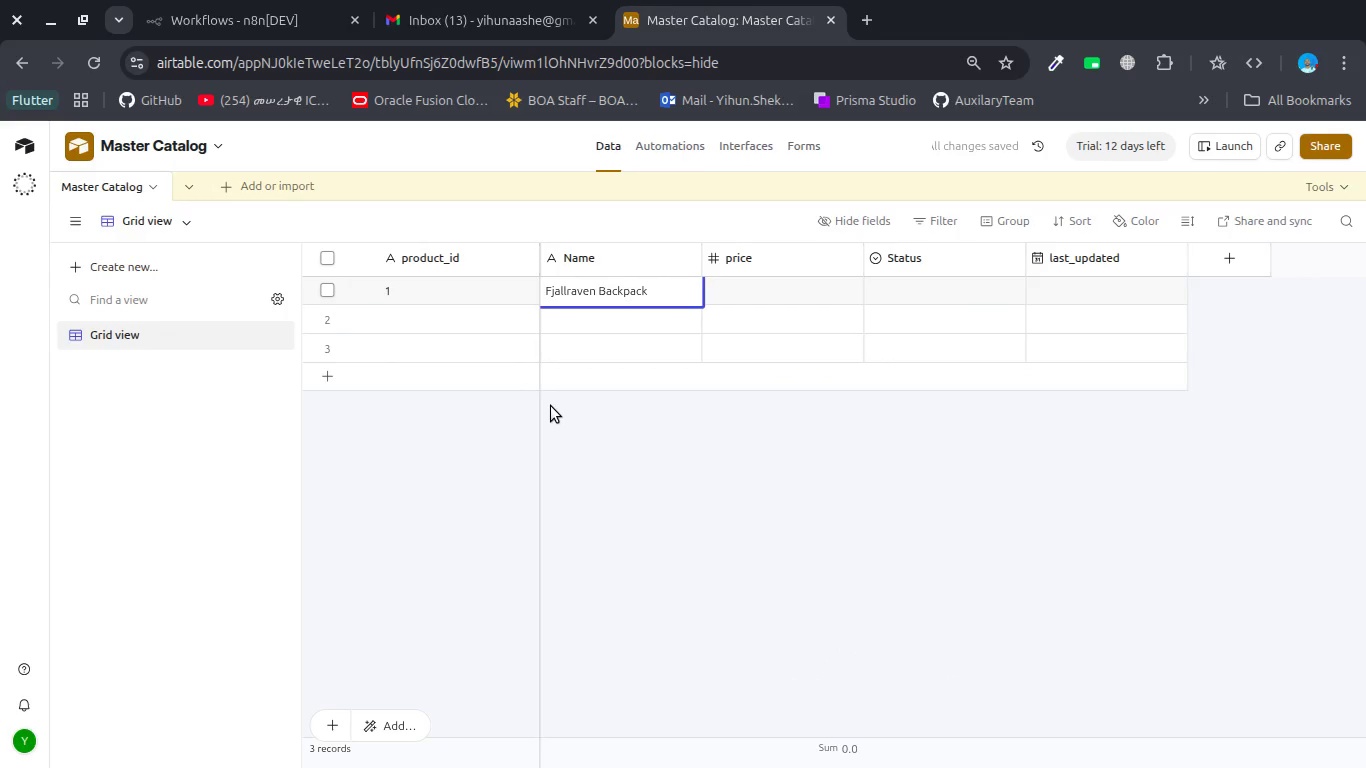 
hold_key(key=ControlLeft, duration=0.31)
 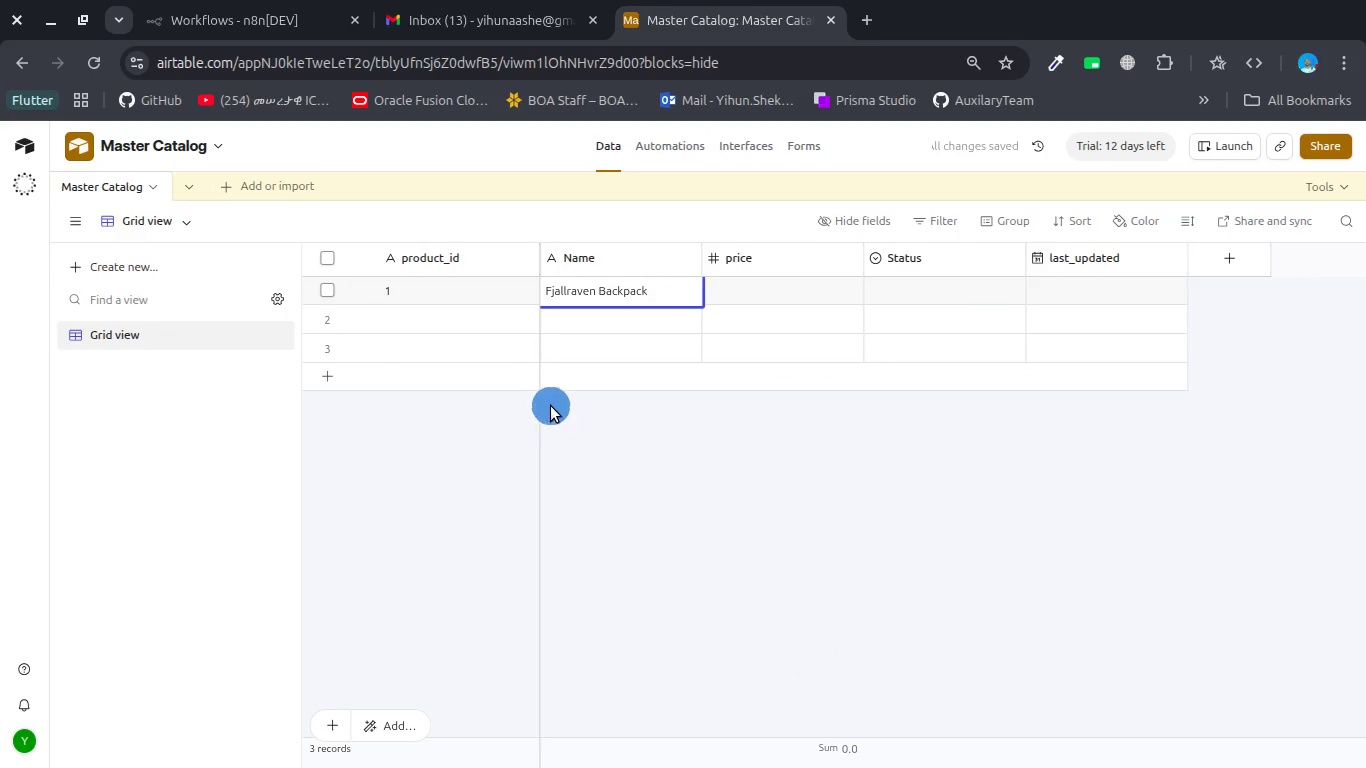 
key(Meta+MetaLeft)
 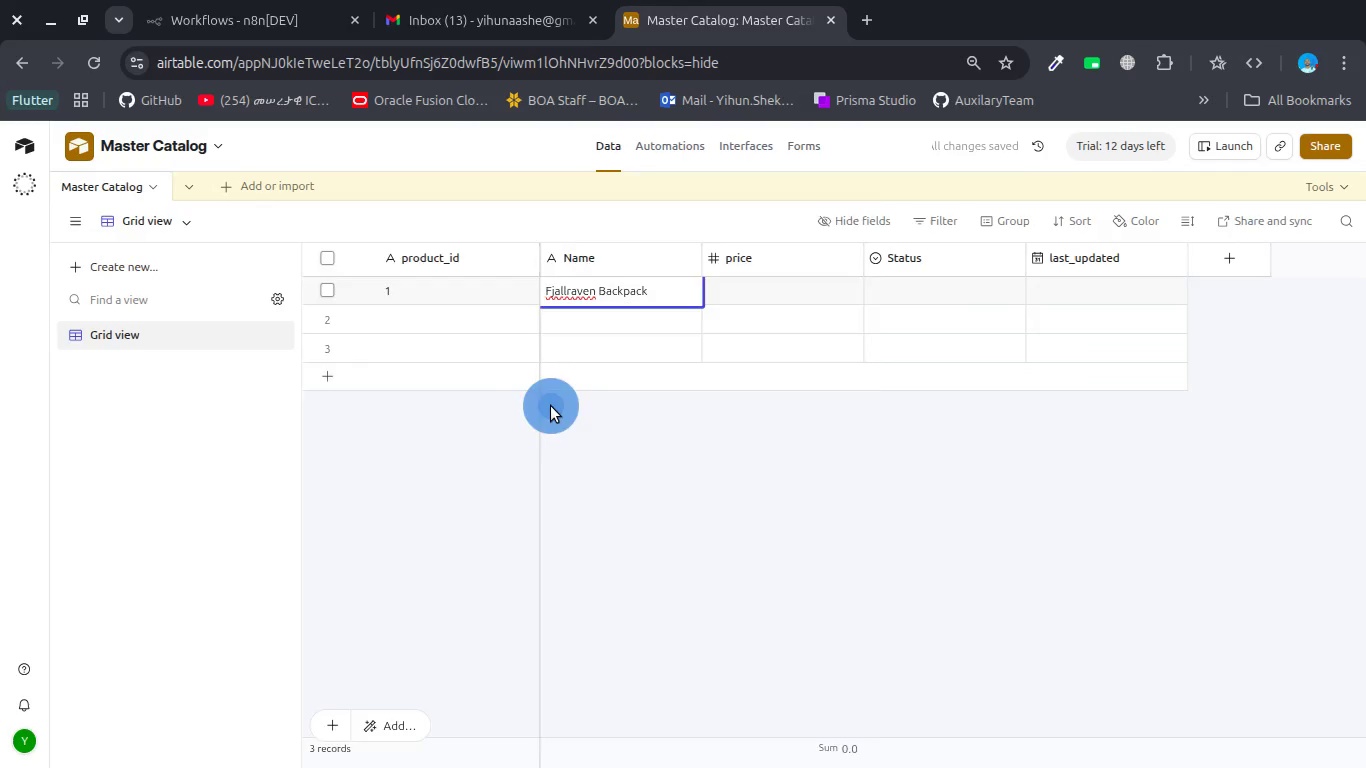 
type(no)
 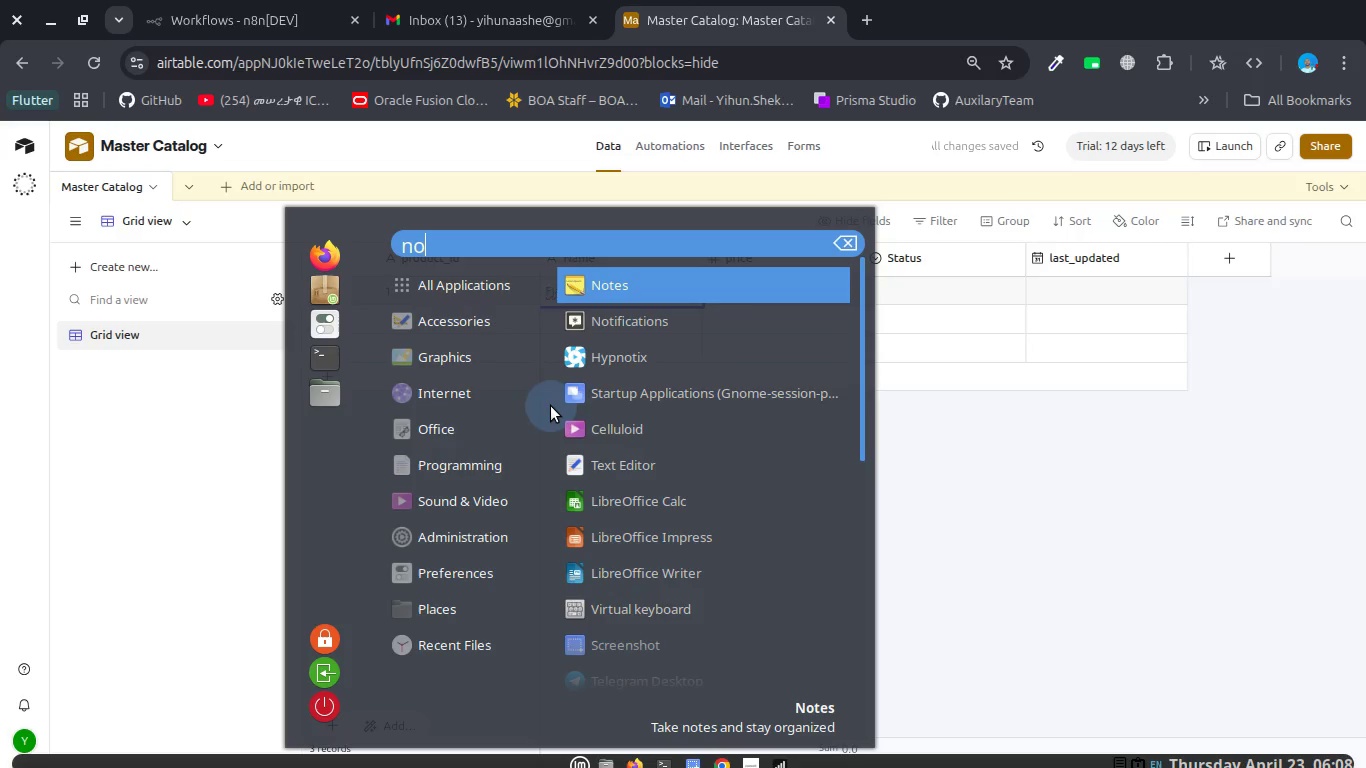 
key(Enter)
 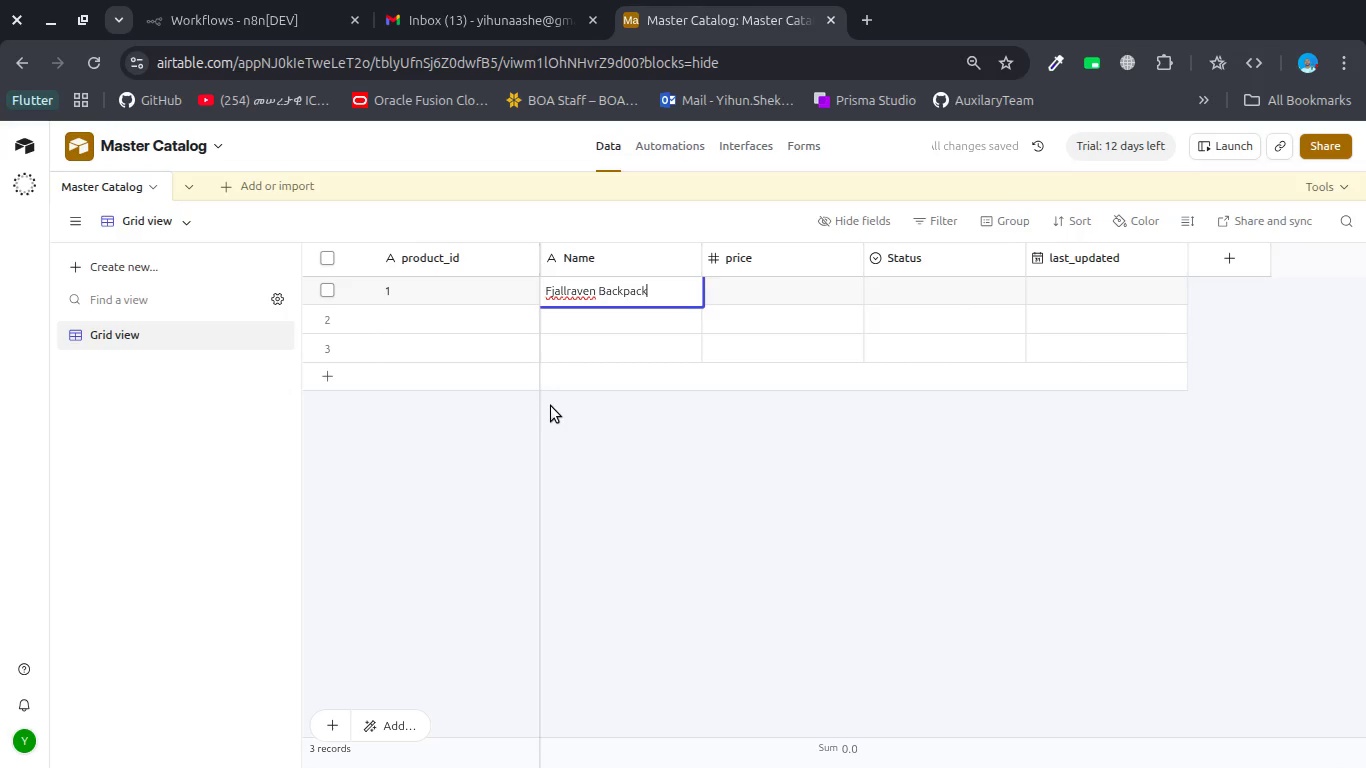 
key(Alt+Tab)
 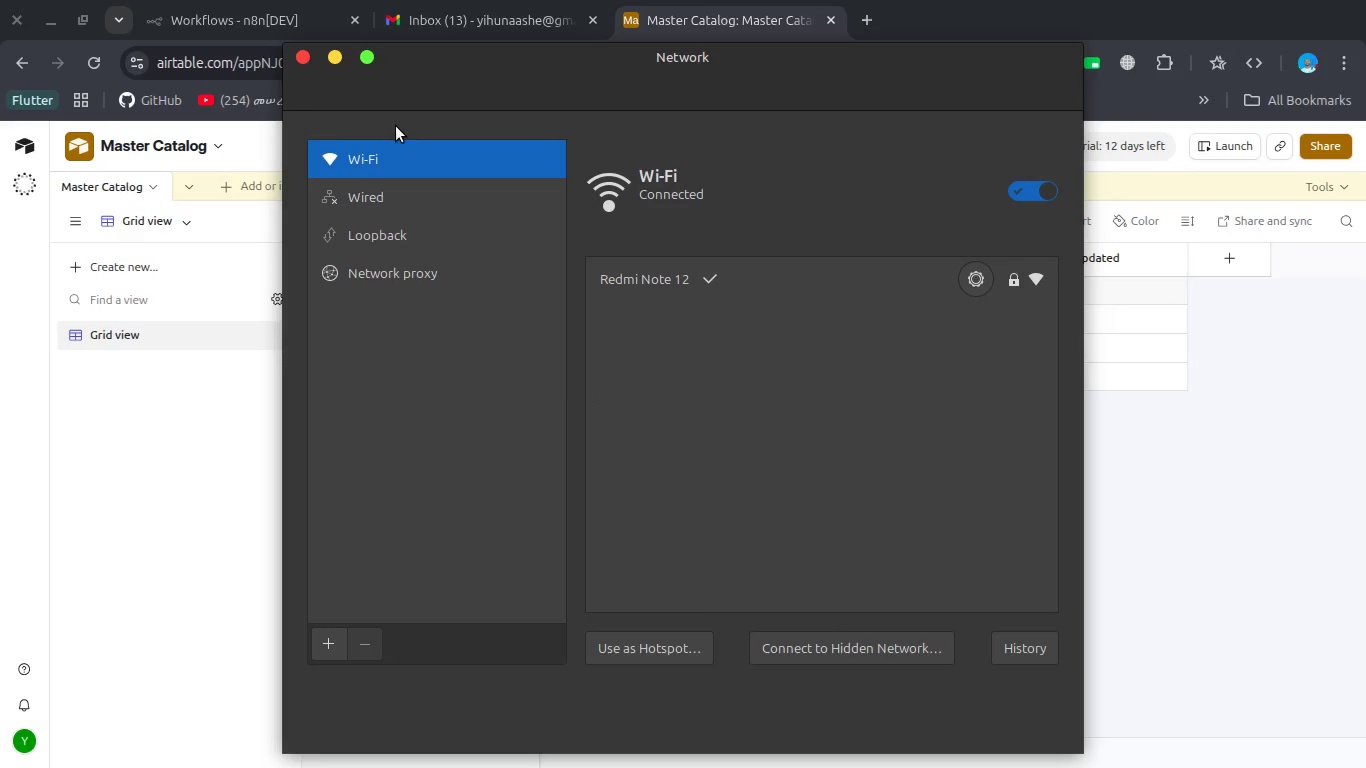 
left_click([306, 48])
 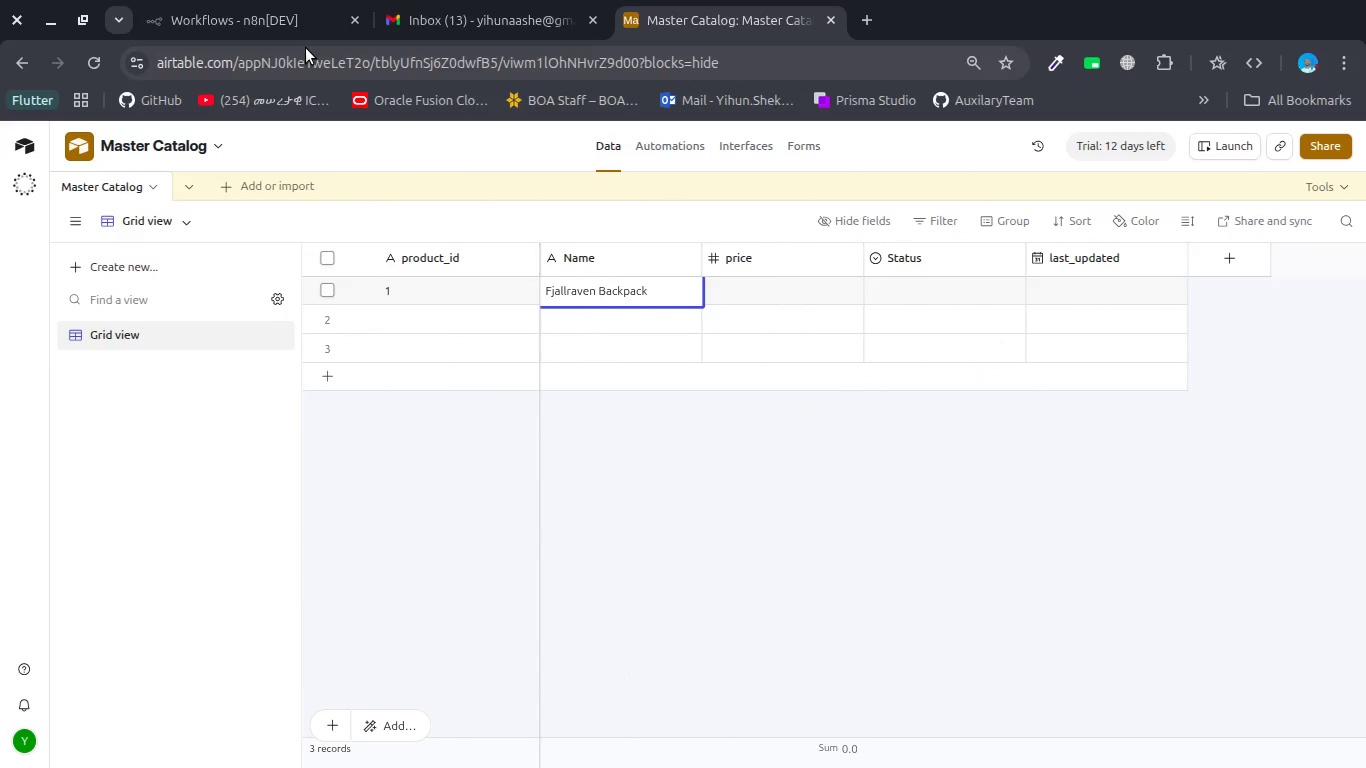 
key(Alt+AltLeft)
 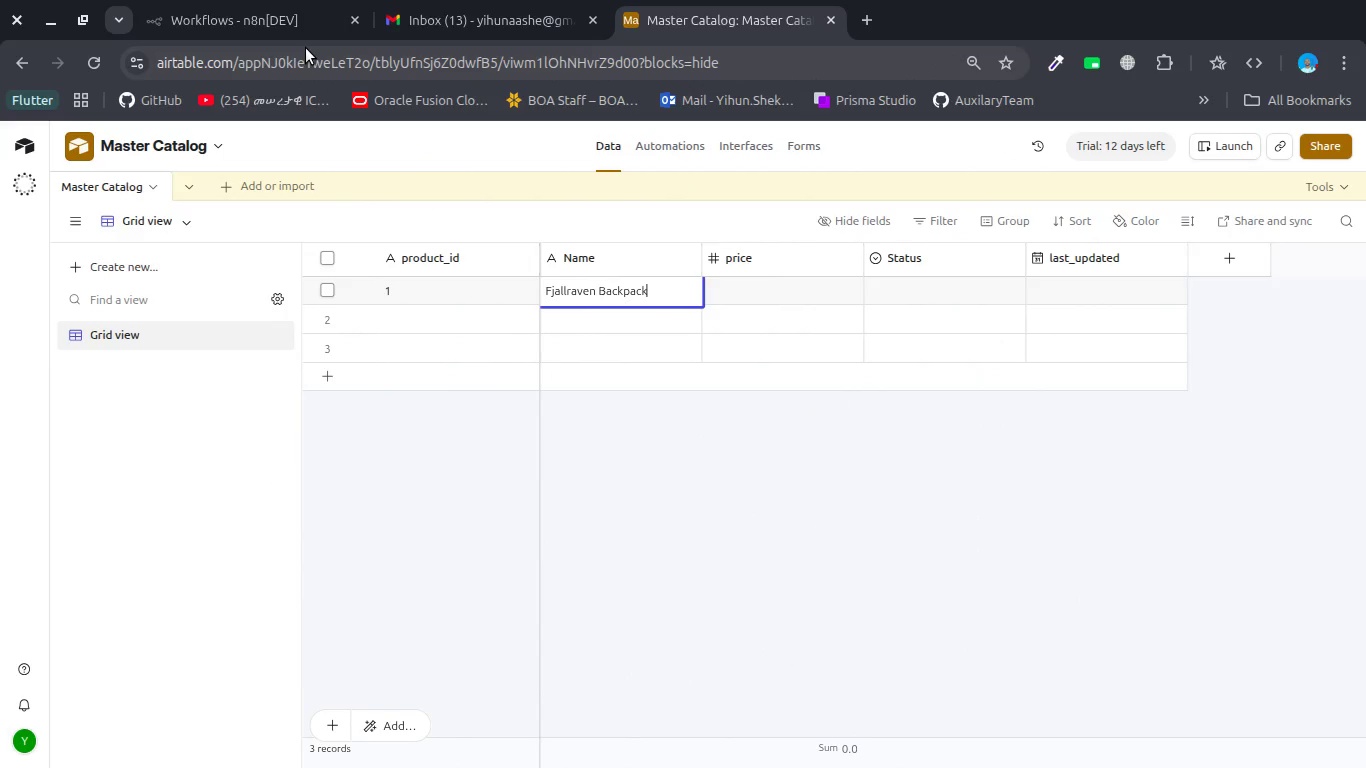 
key(Meta+MetaLeft)
 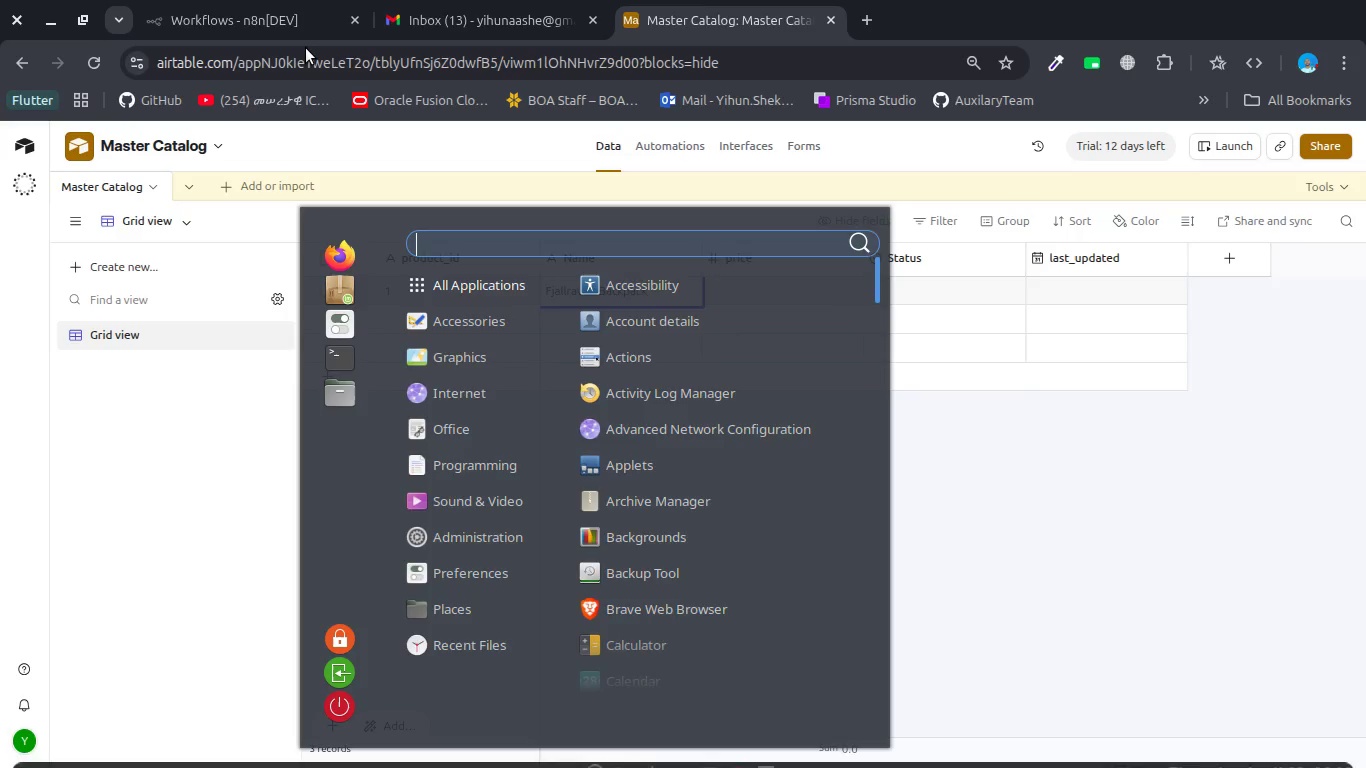 
type(not)
 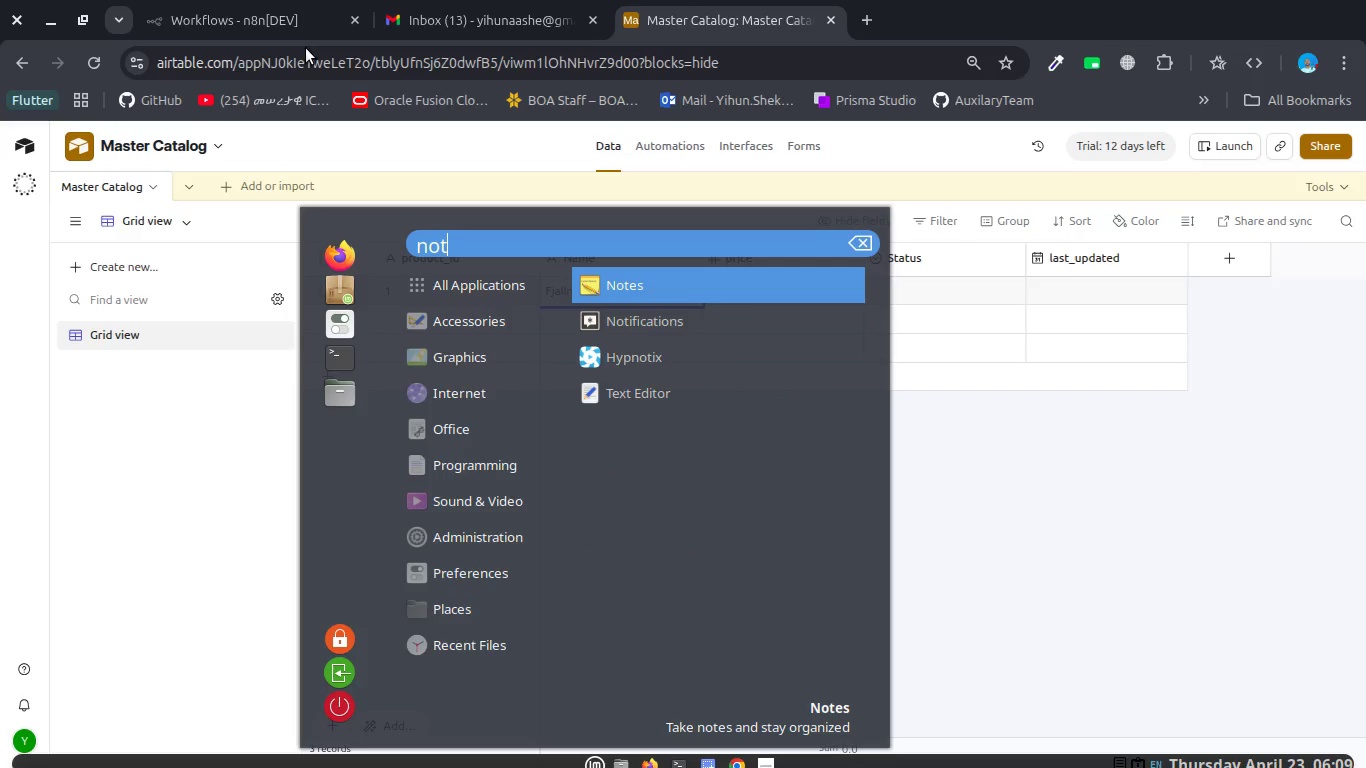 
key(Enter)
 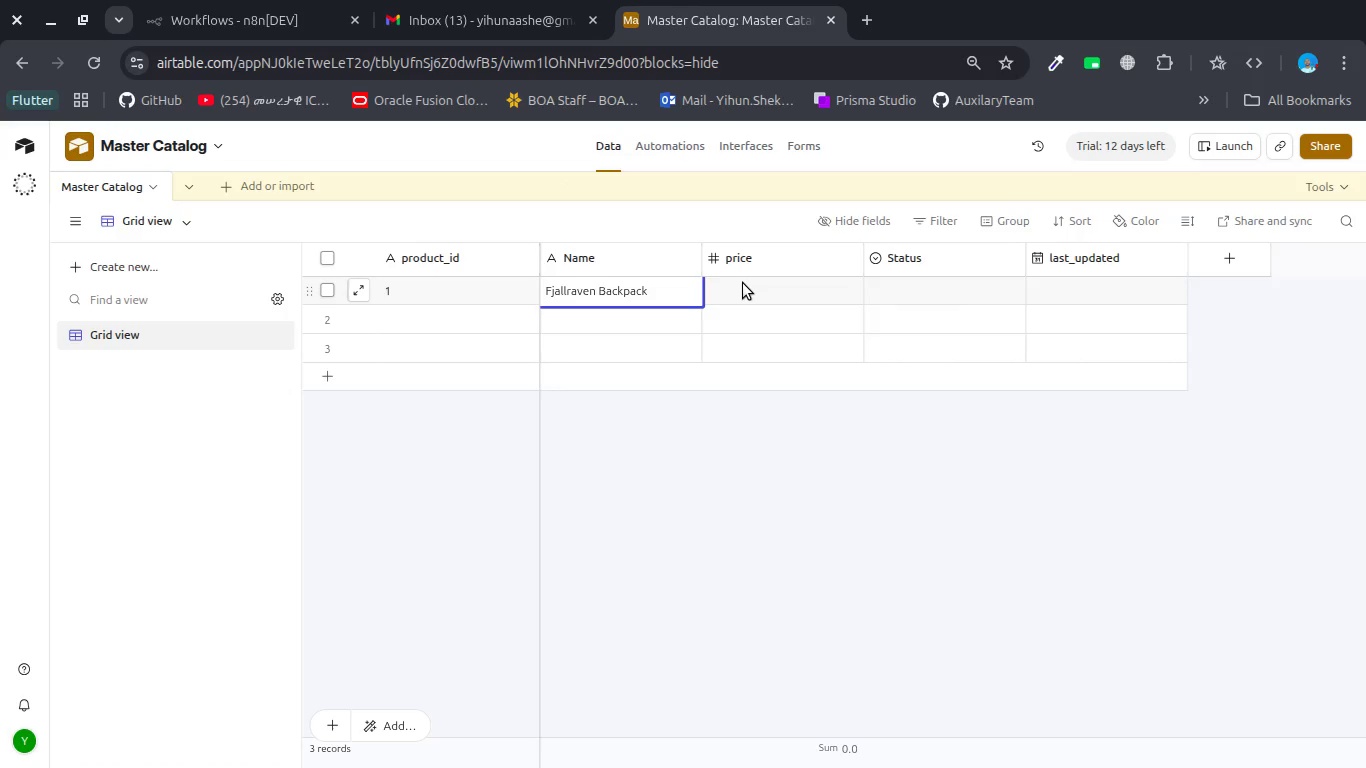 
double_click([743, 284])
 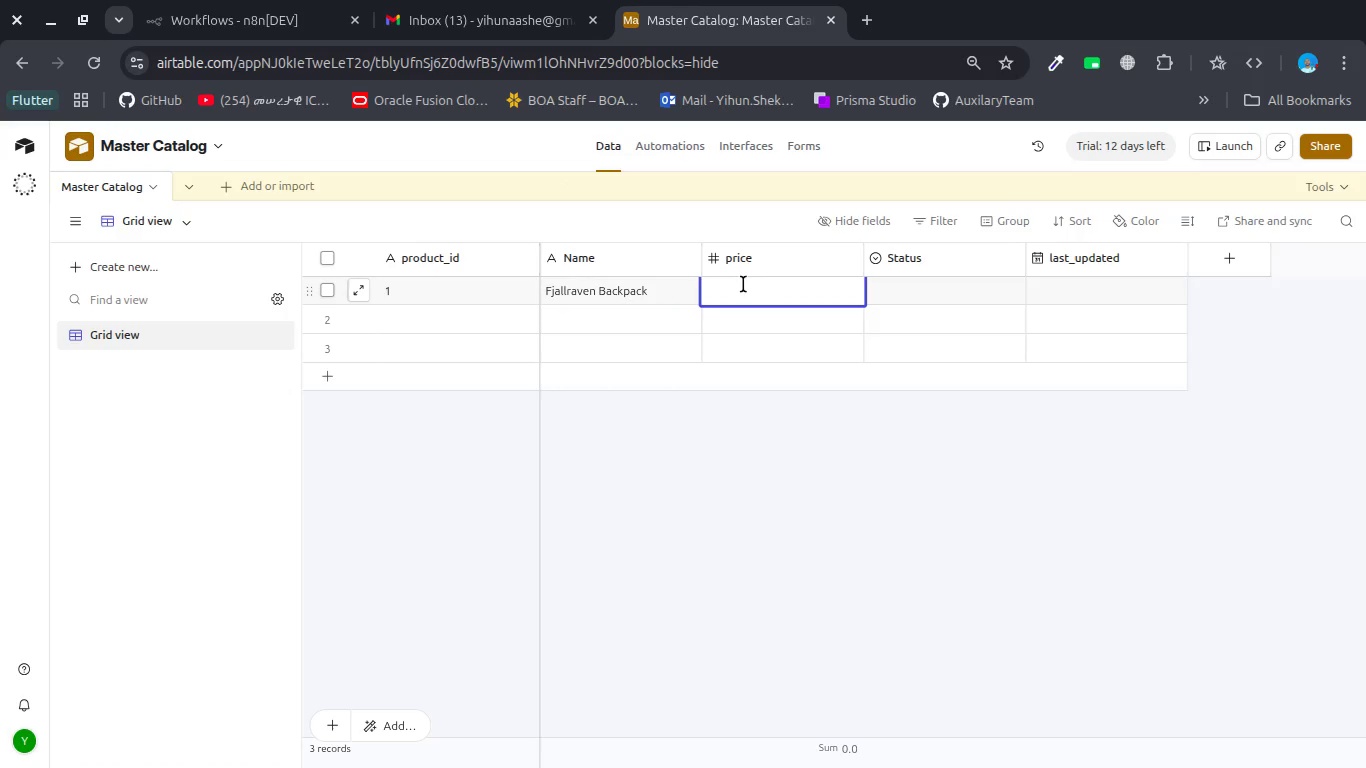 
type(109.95)
 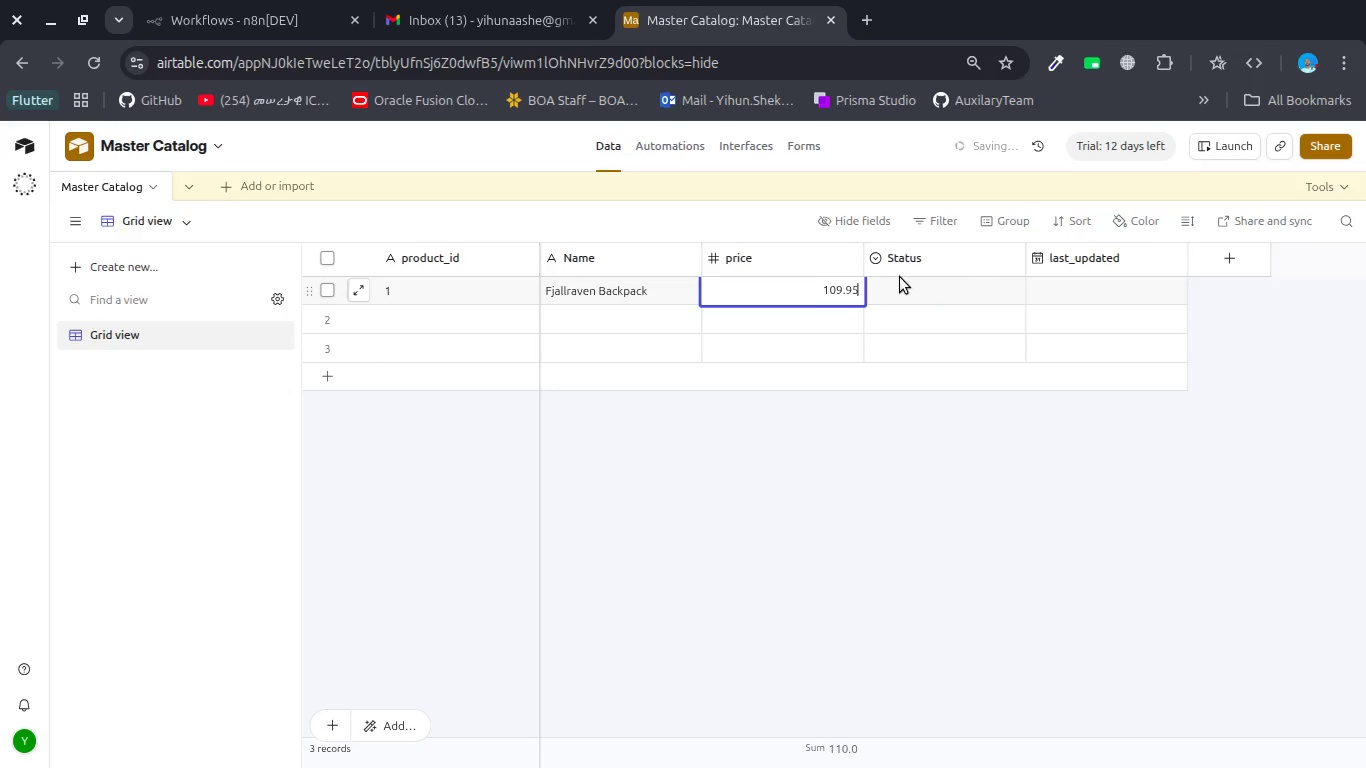 
left_click([908, 282])
 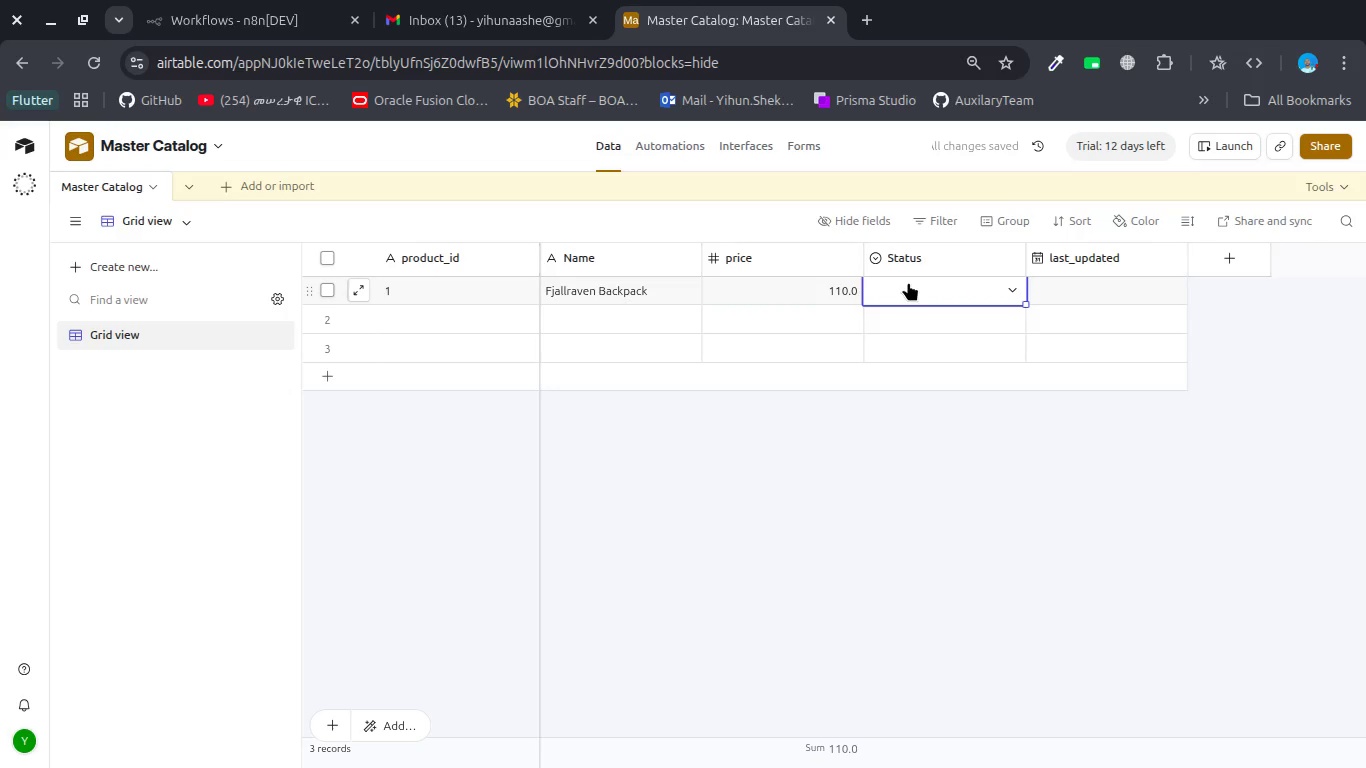 
left_click([908, 282])
 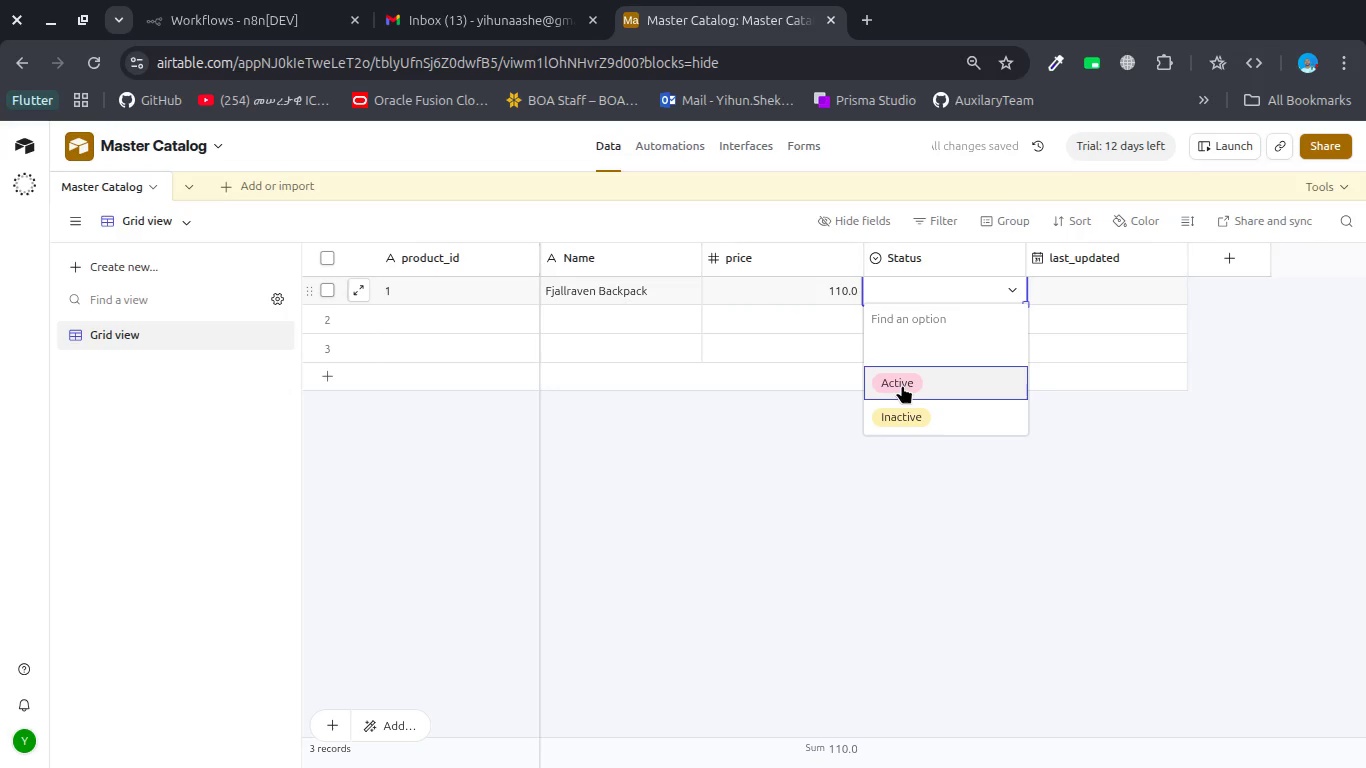 
left_click([902, 385])
 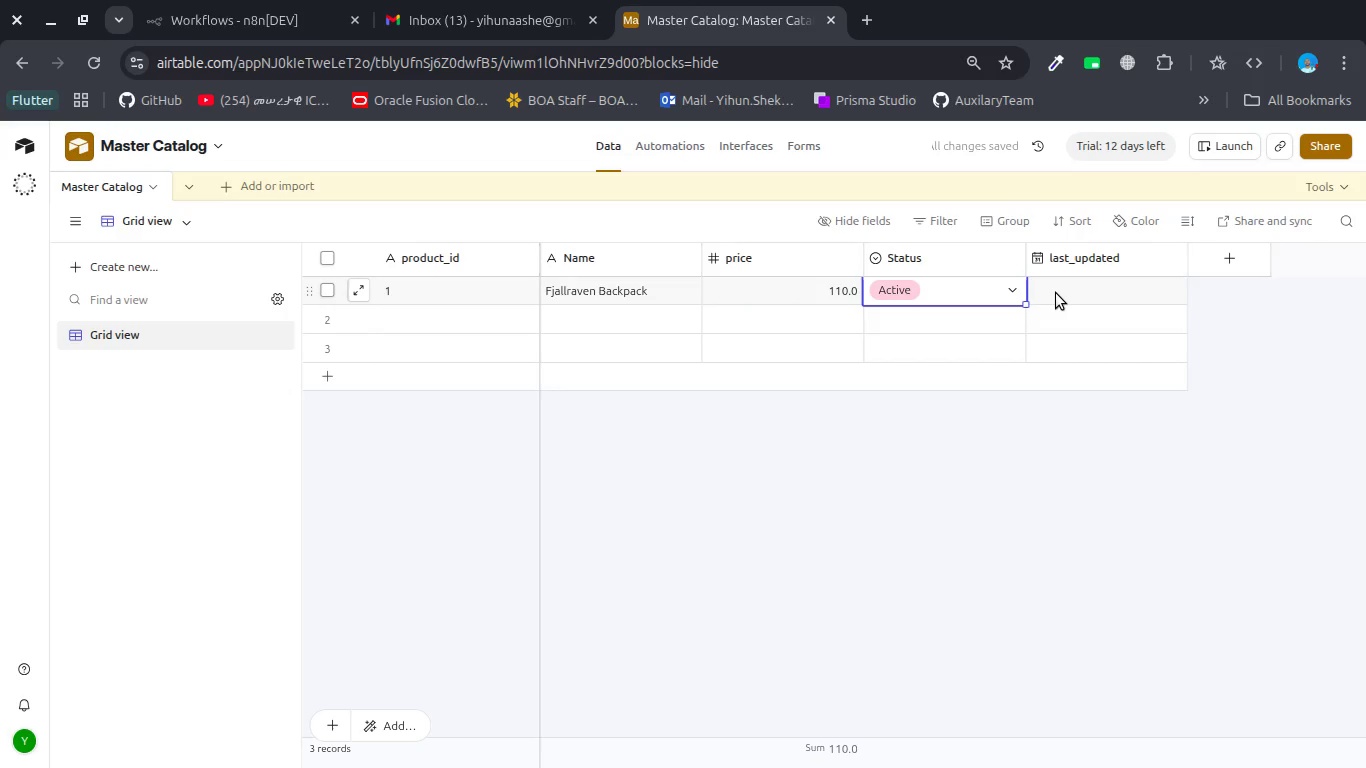 
left_click([1056, 293])
 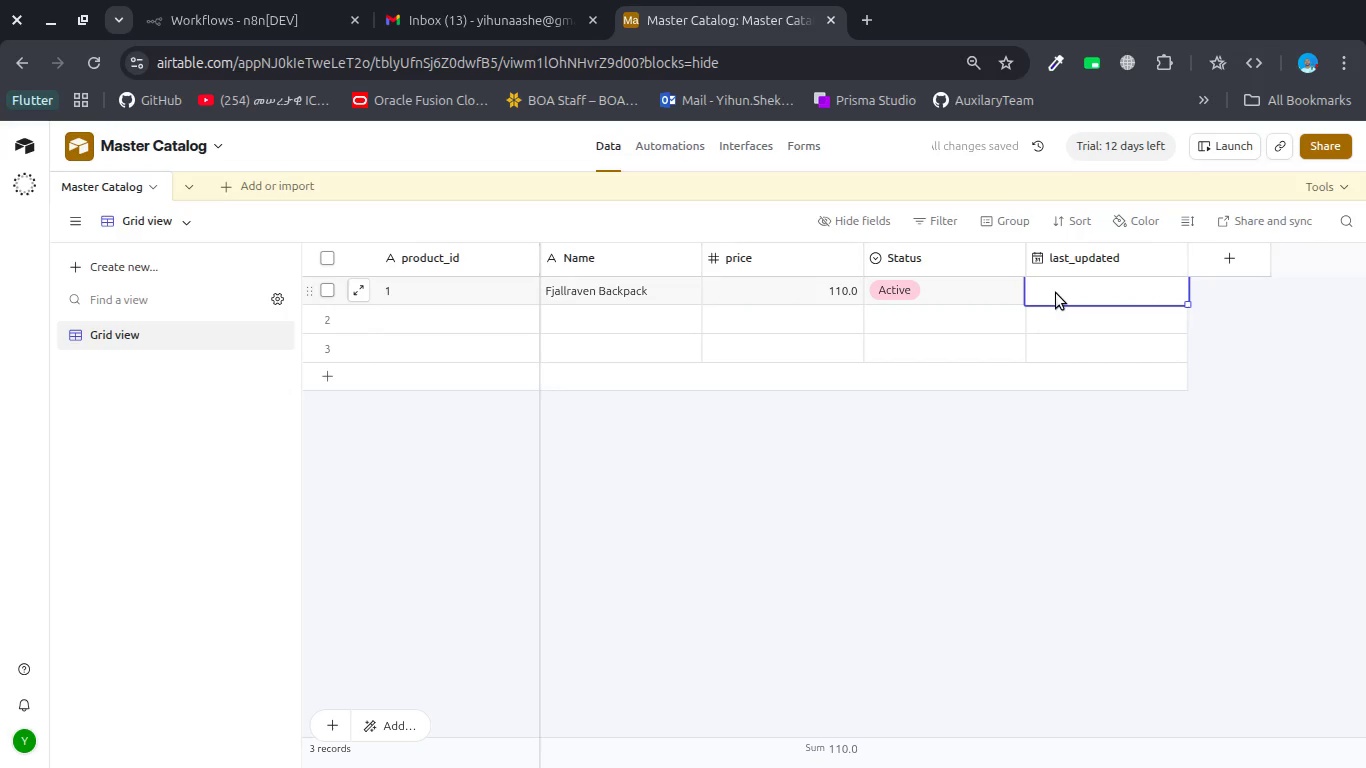 
double_click([1056, 293])
 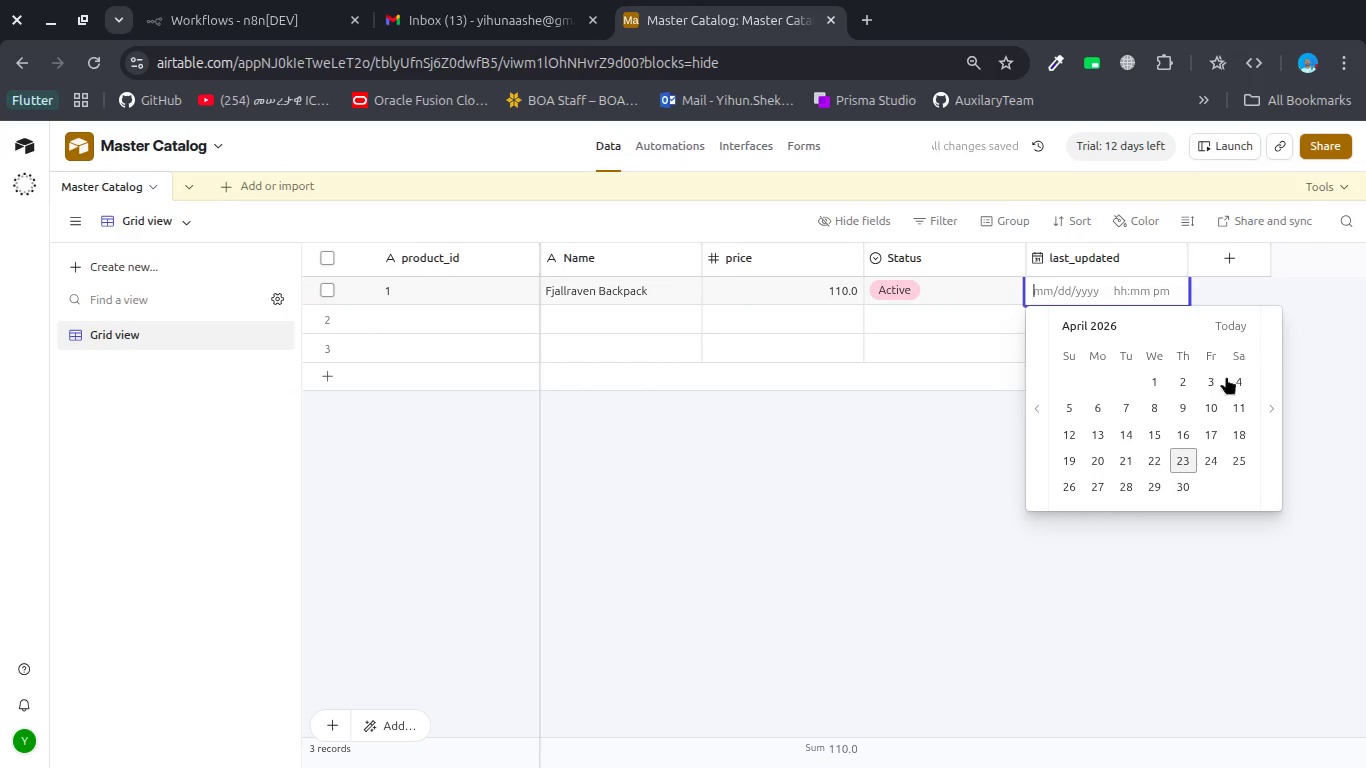 
key(Enter)
 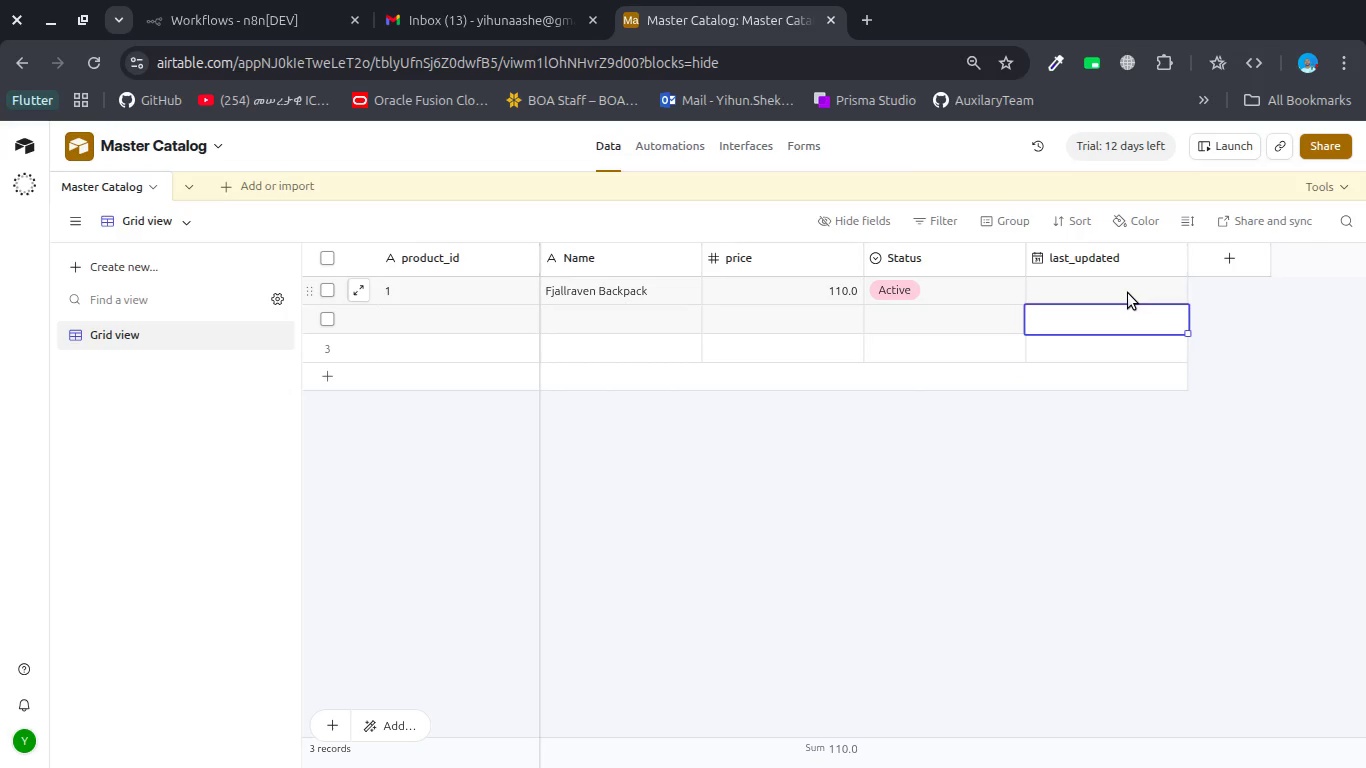 
double_click([1128, 293])
 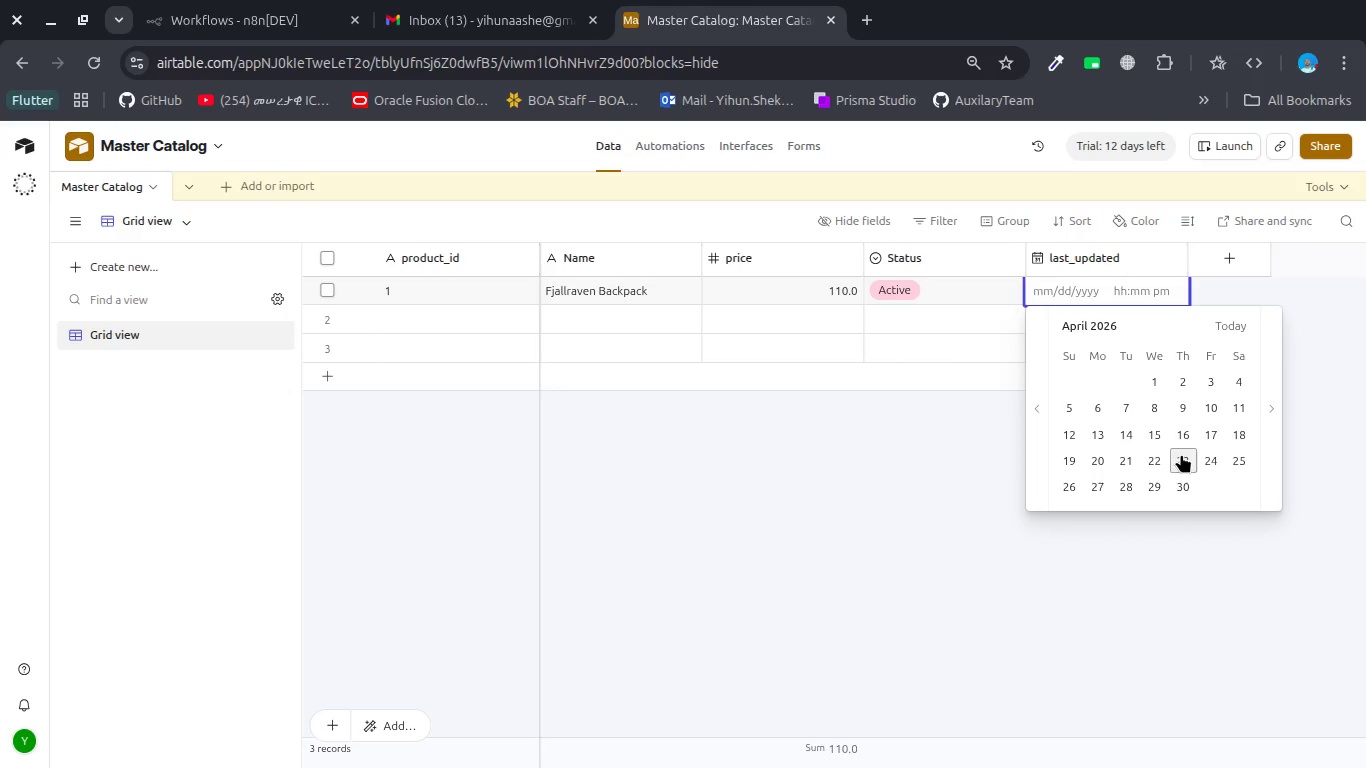 
double_click([1182, 456])
 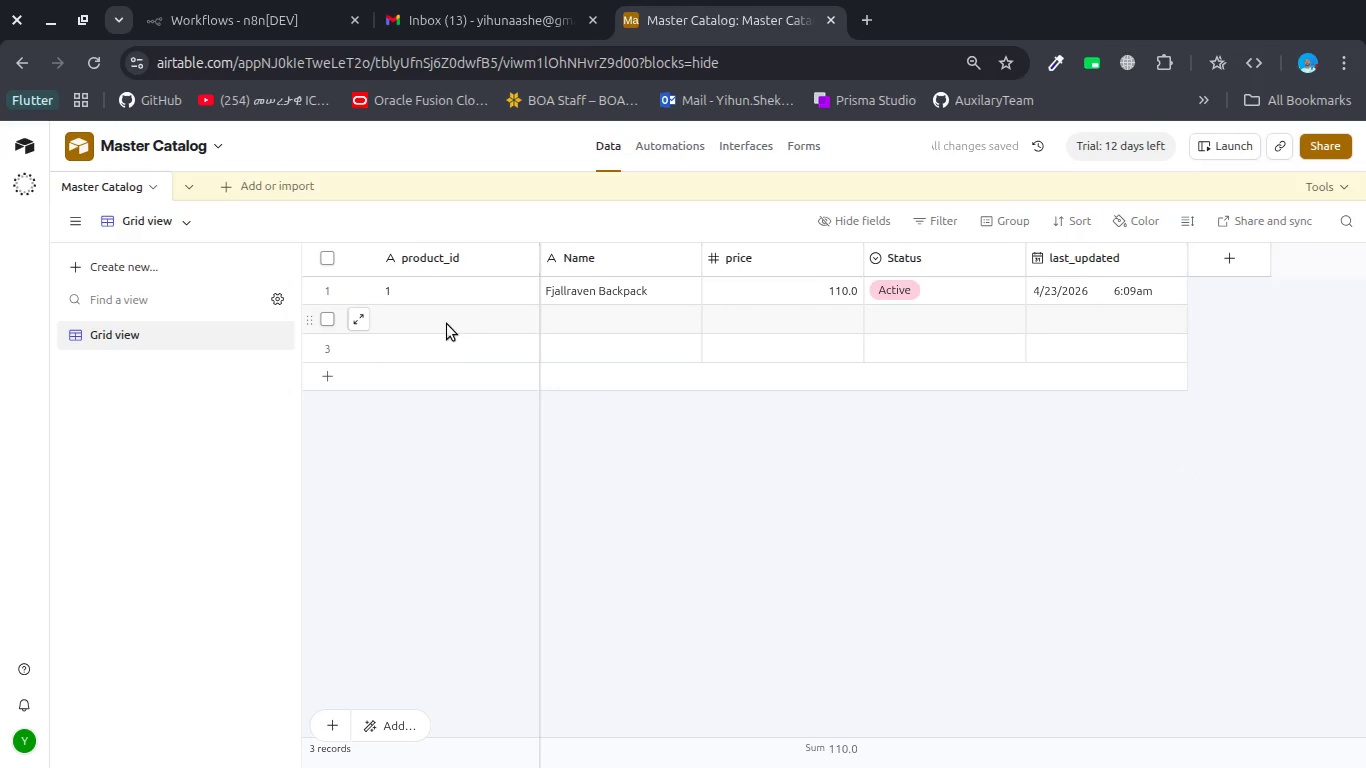 
double_click([445, 324])
 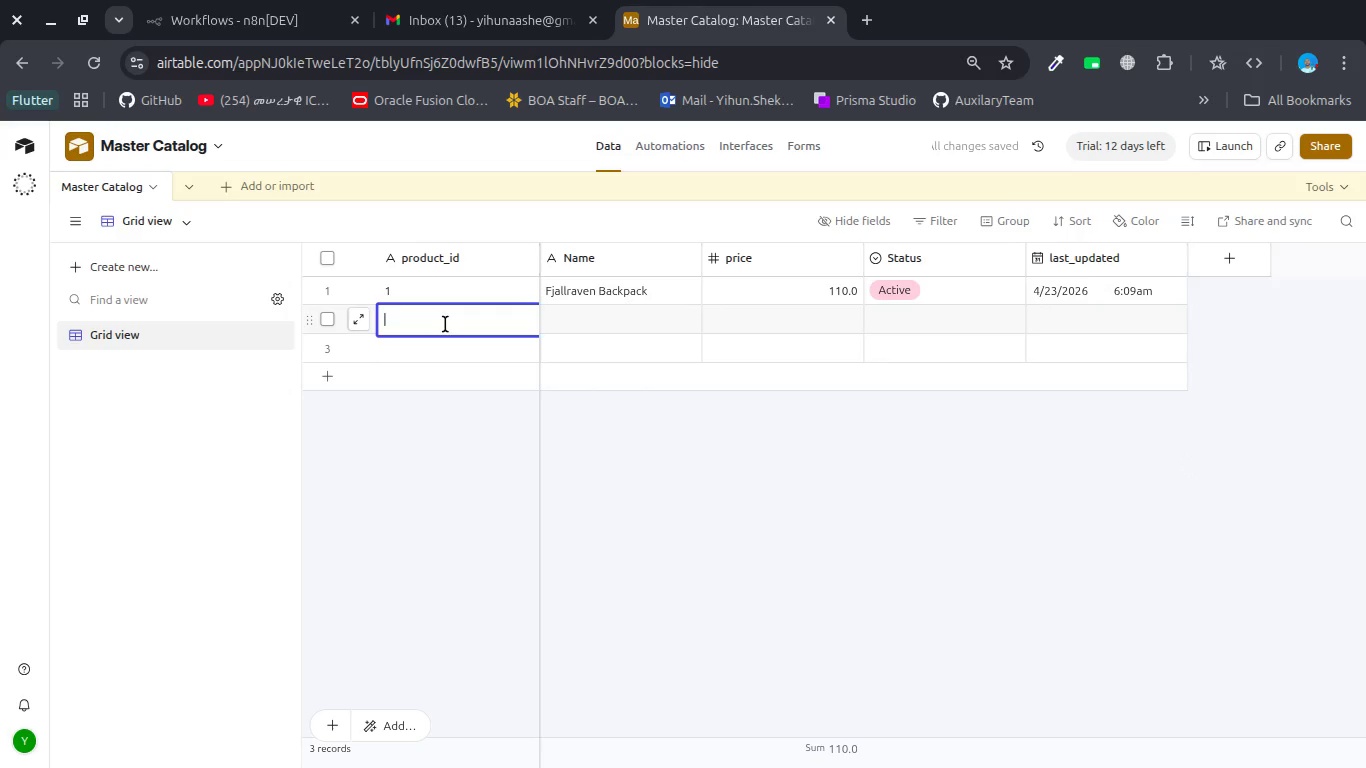 
key(2)
 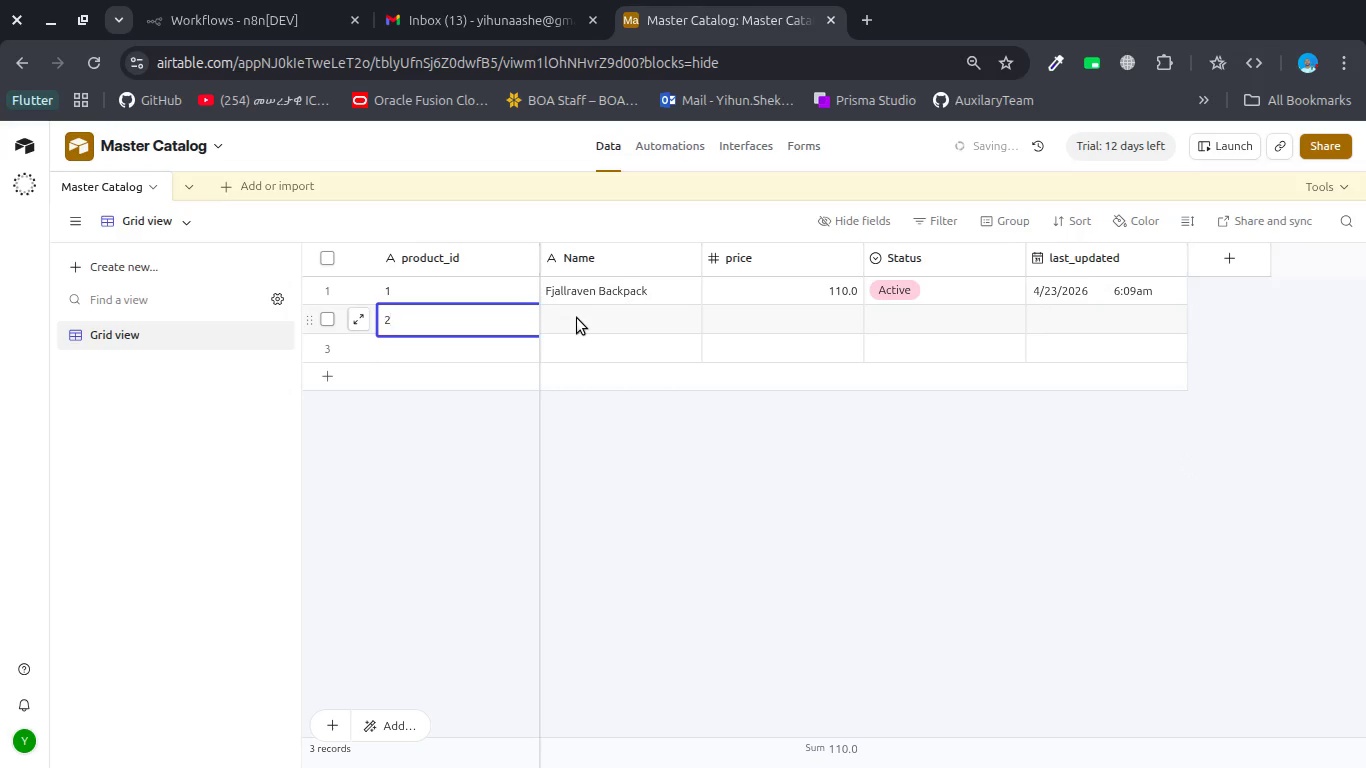 
double_click([577, 318])
 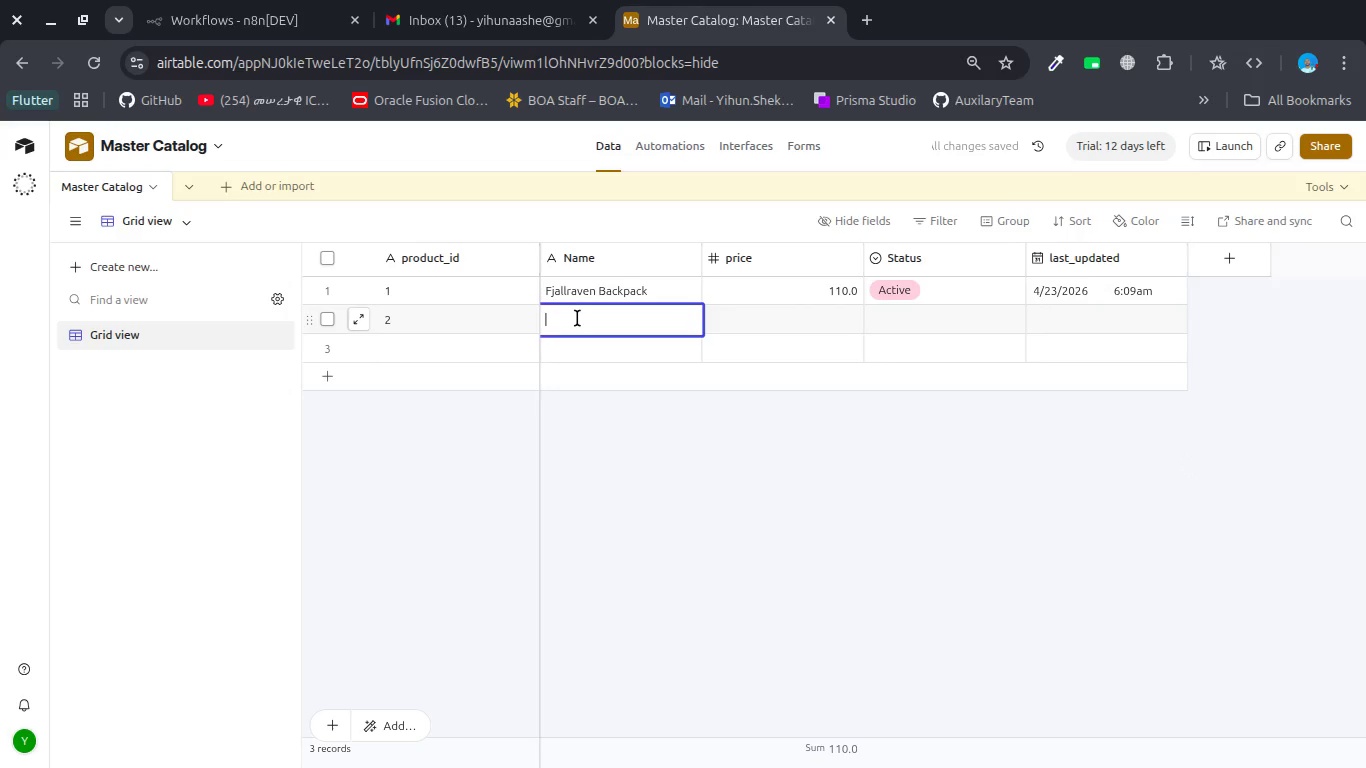 
type(<)
key(Backspace)
type(m)
key(Backspace)
type(Mens ca)
key(Backspace)
key(Backspace)
key(Backspace)
key(Backspace)
type( Casual Premium)
 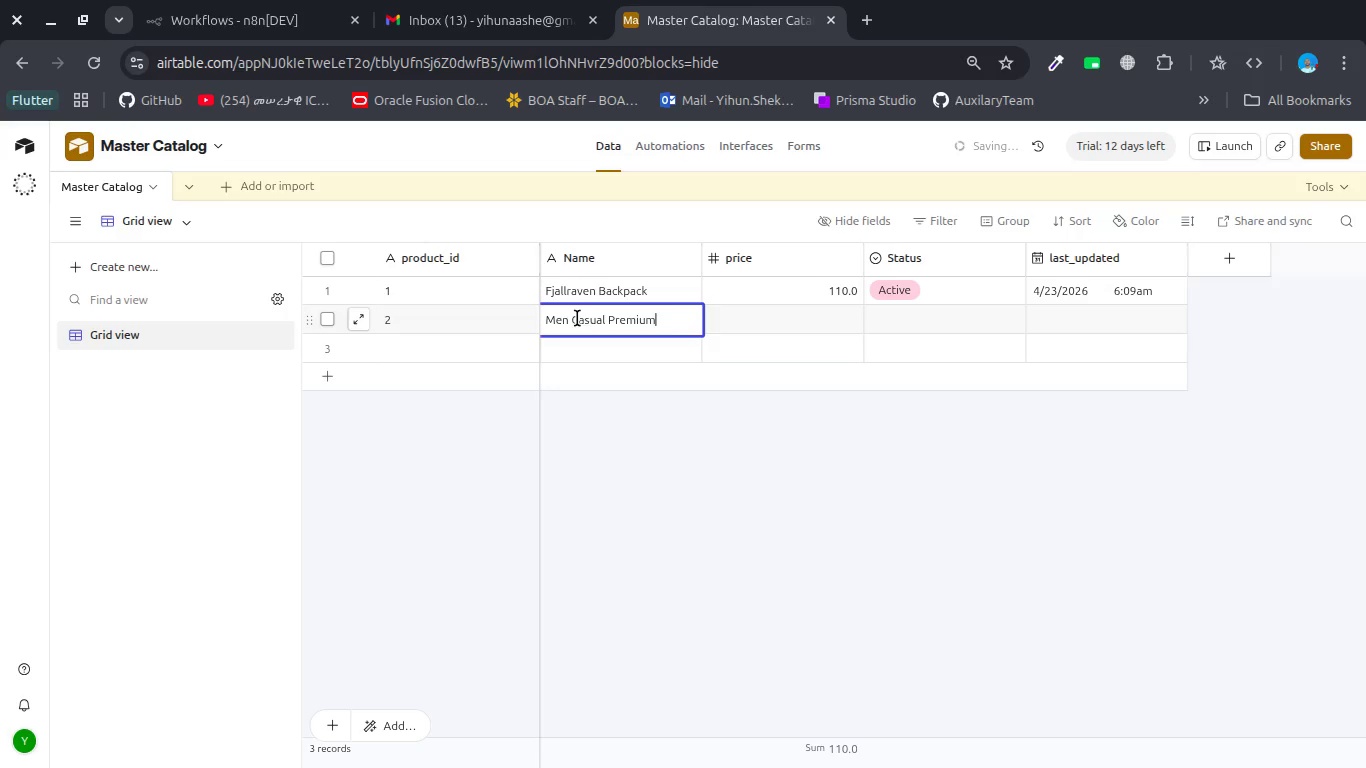 
double_click([763, 317])
 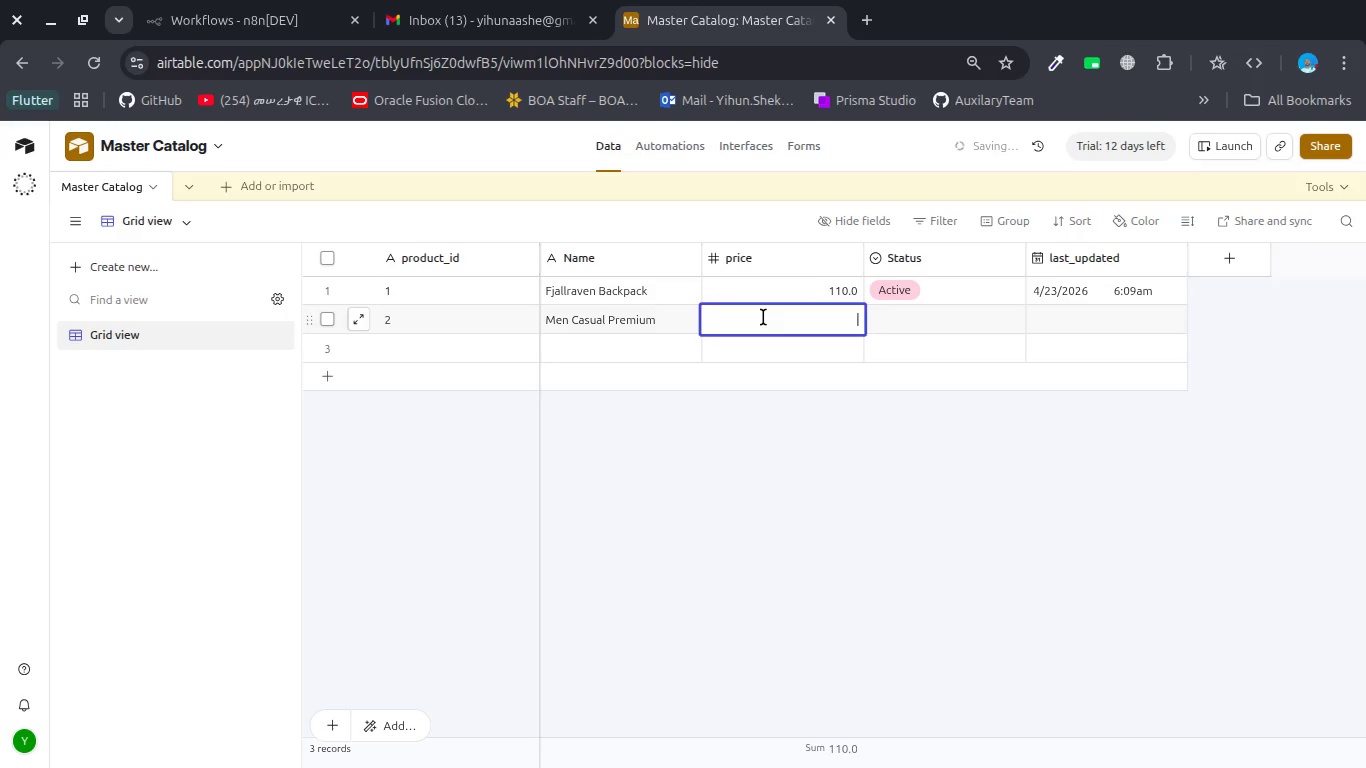 
type(22.30)
 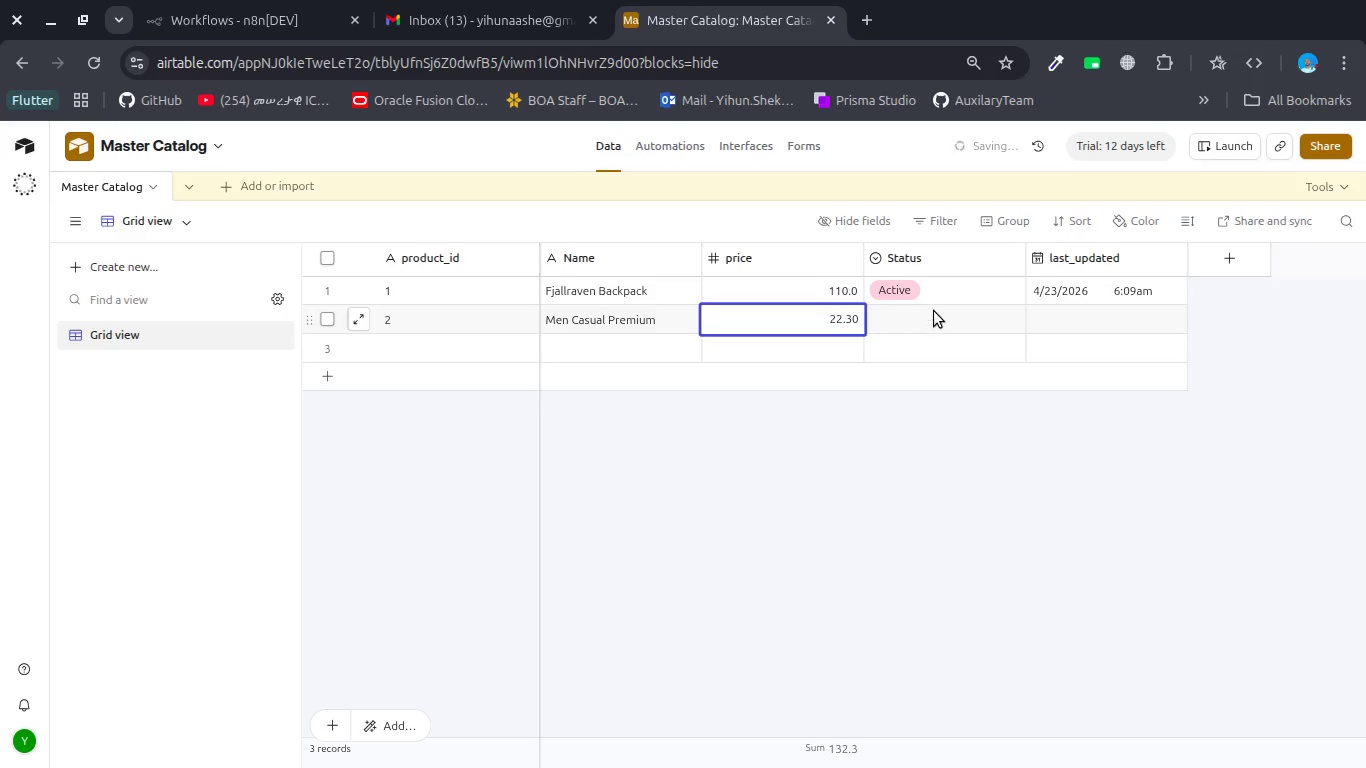 
double_click([934, 311])
 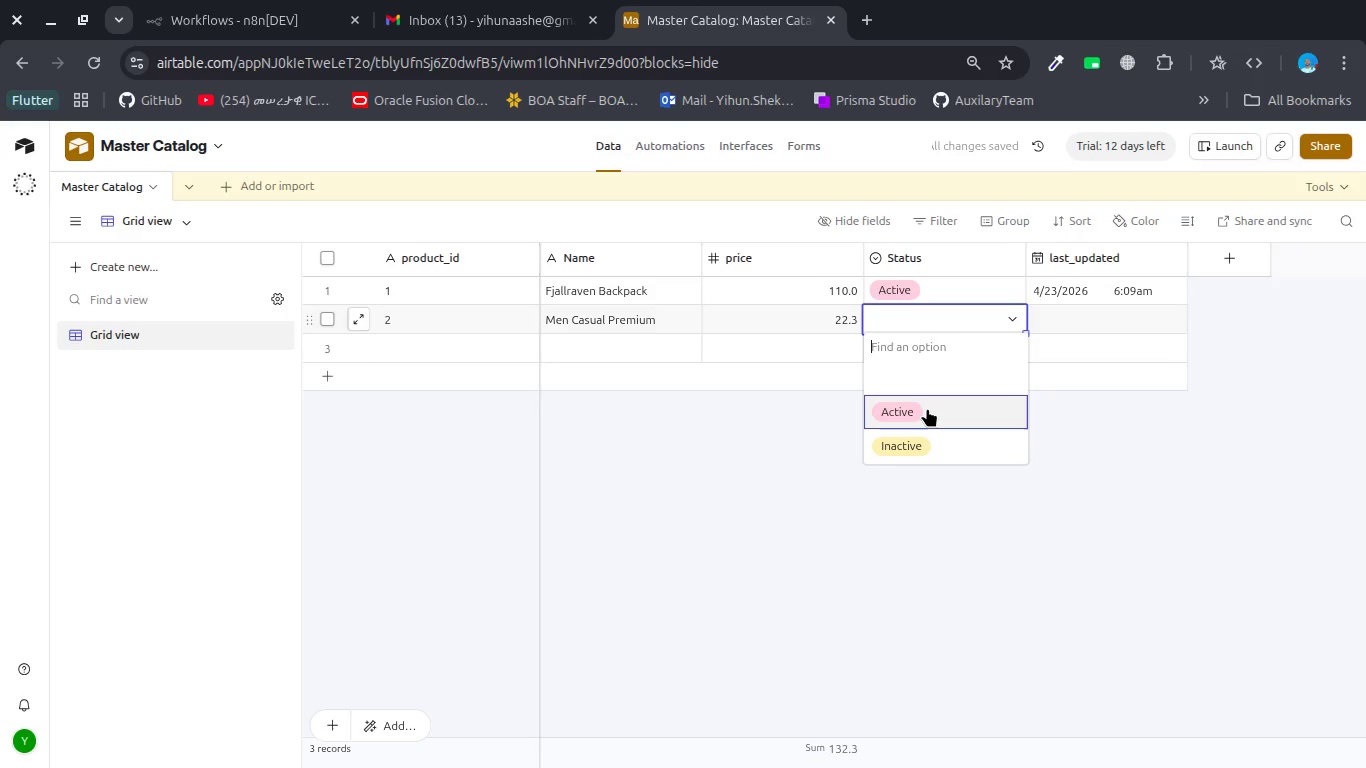 
left_click([927, 408])
 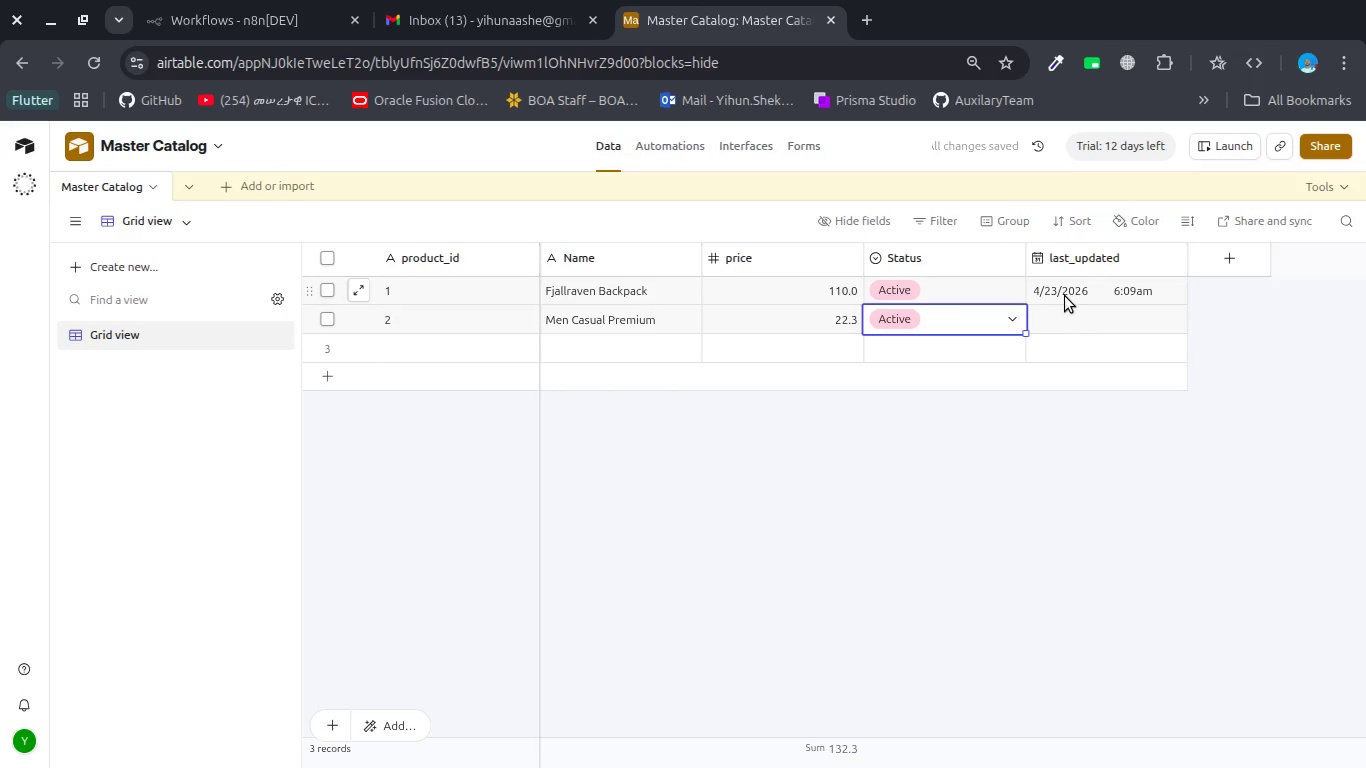 
wait(6.87)
 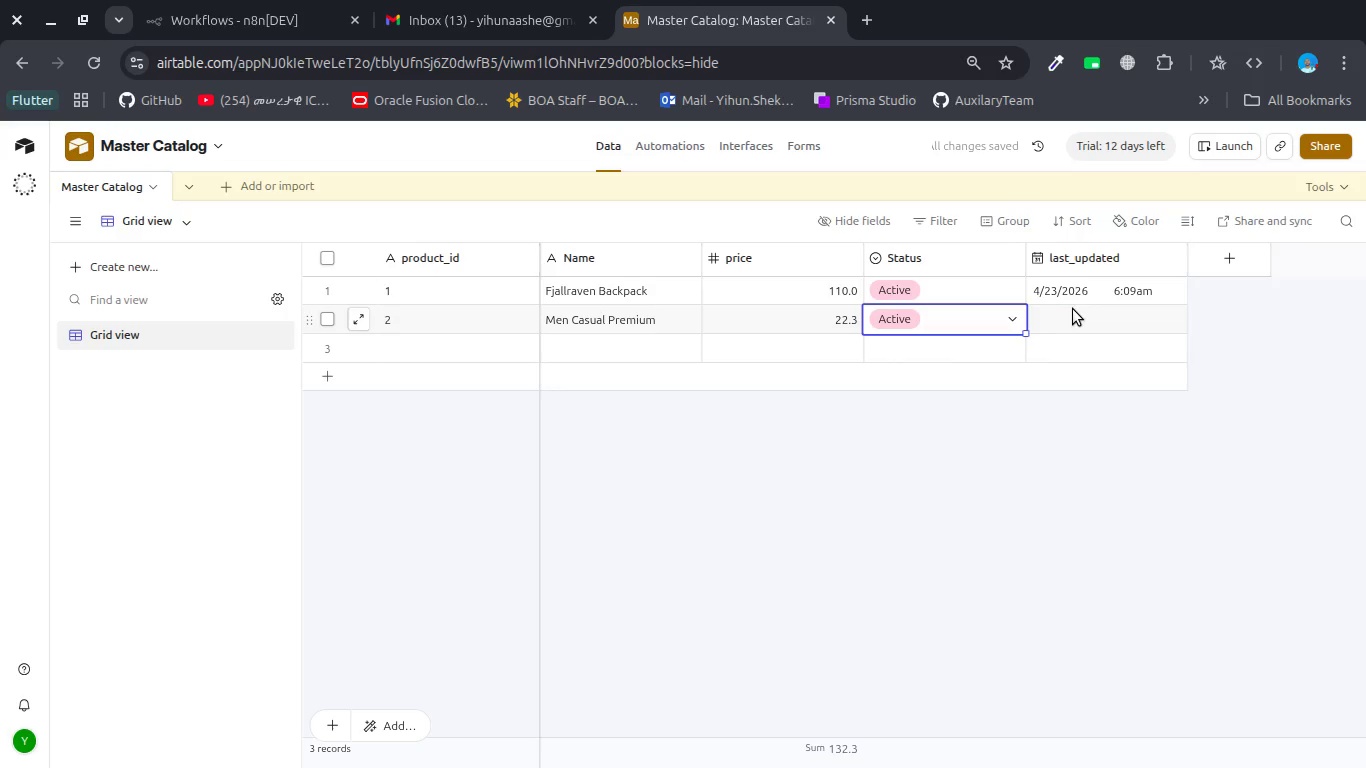 
double_click([1063, 317])
 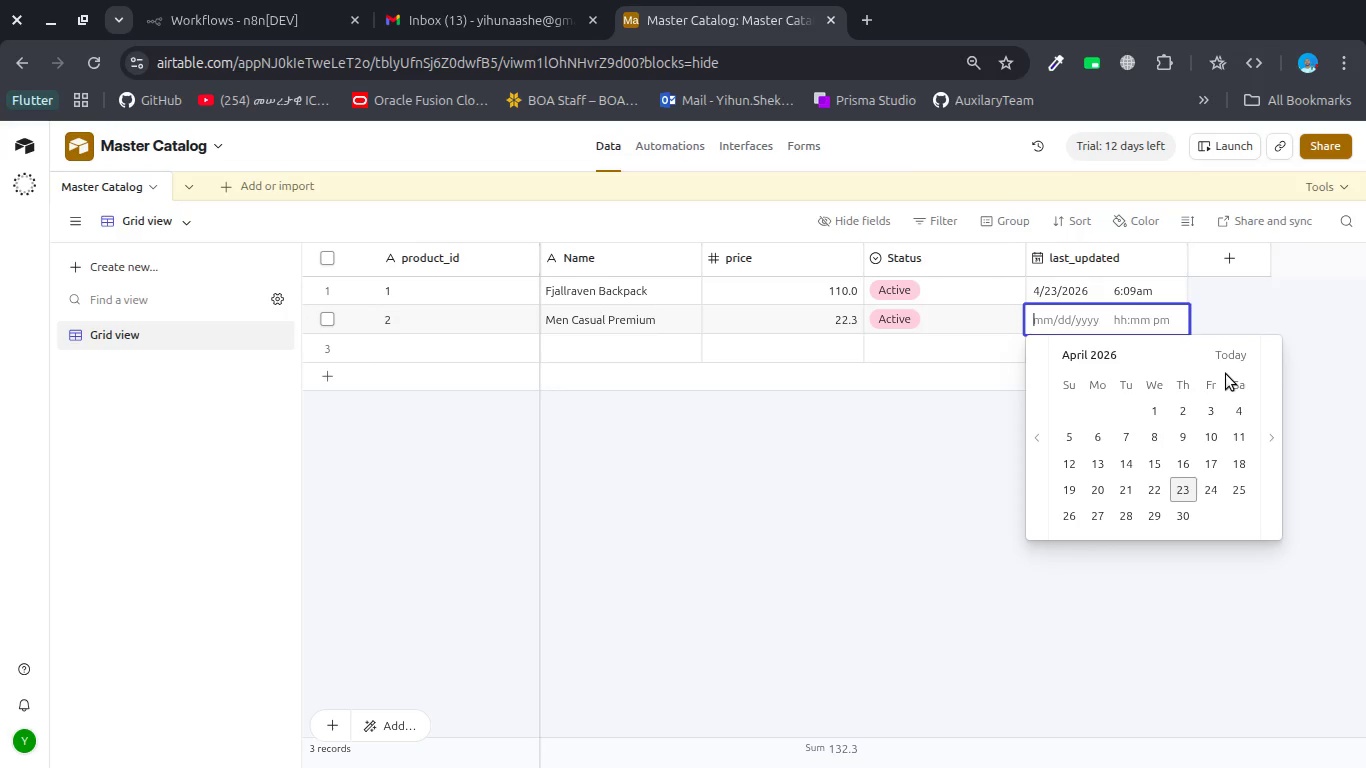 
key(Enter)
 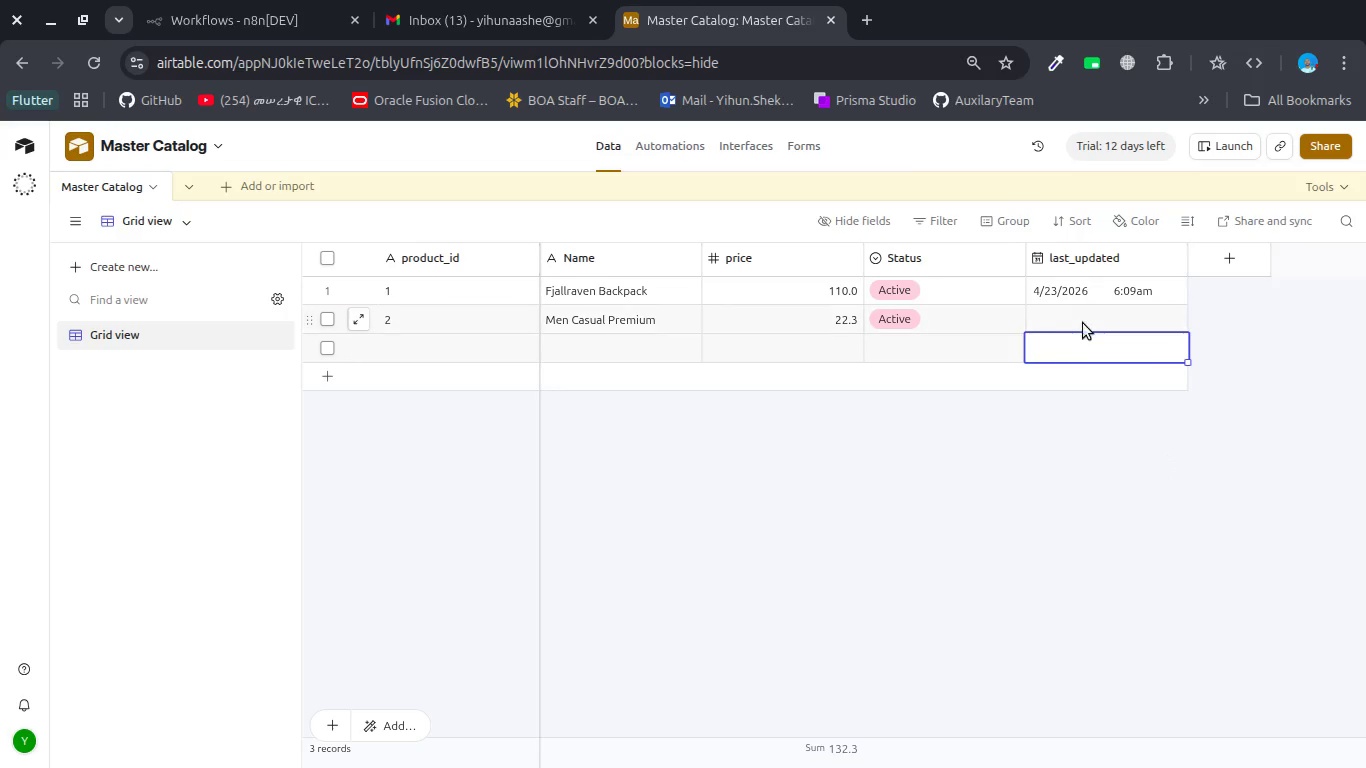 
double_click([1083, 322])
 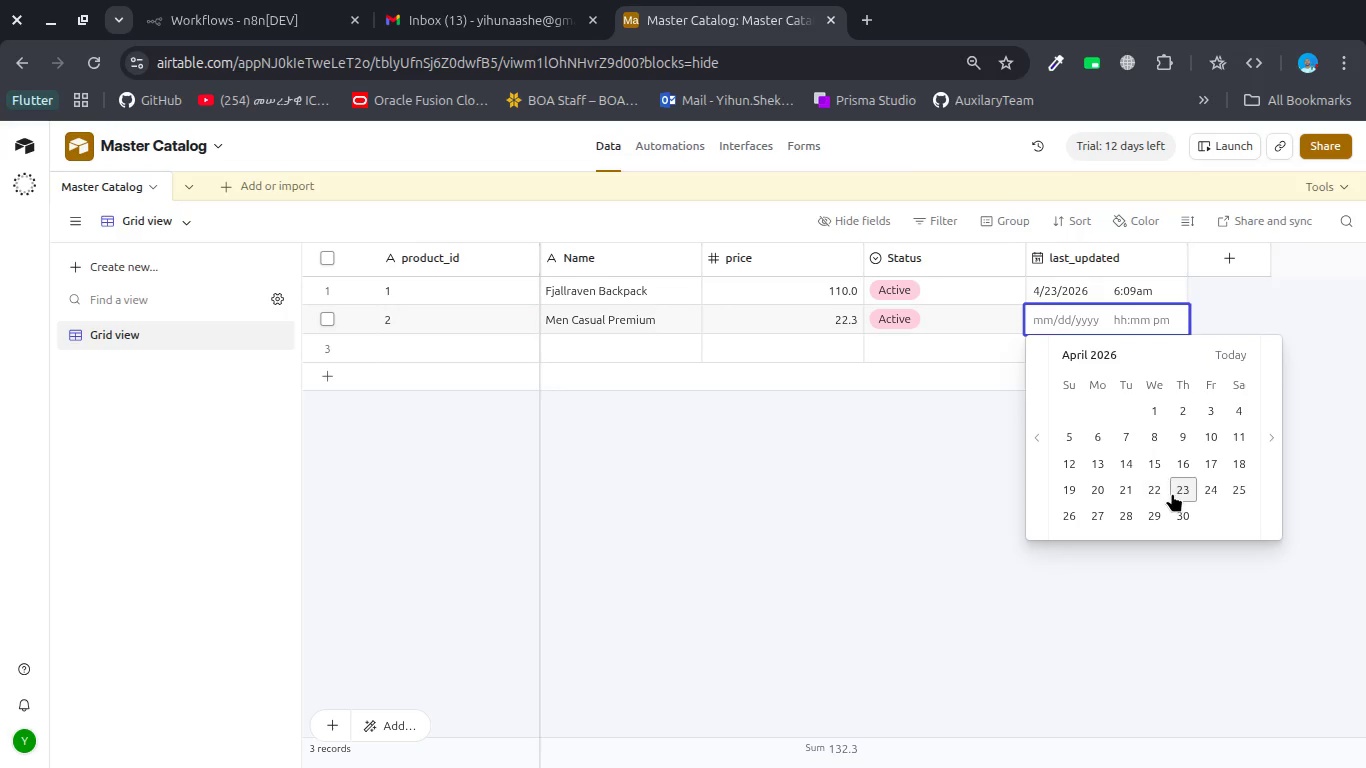 
left_click([1178, 493])
 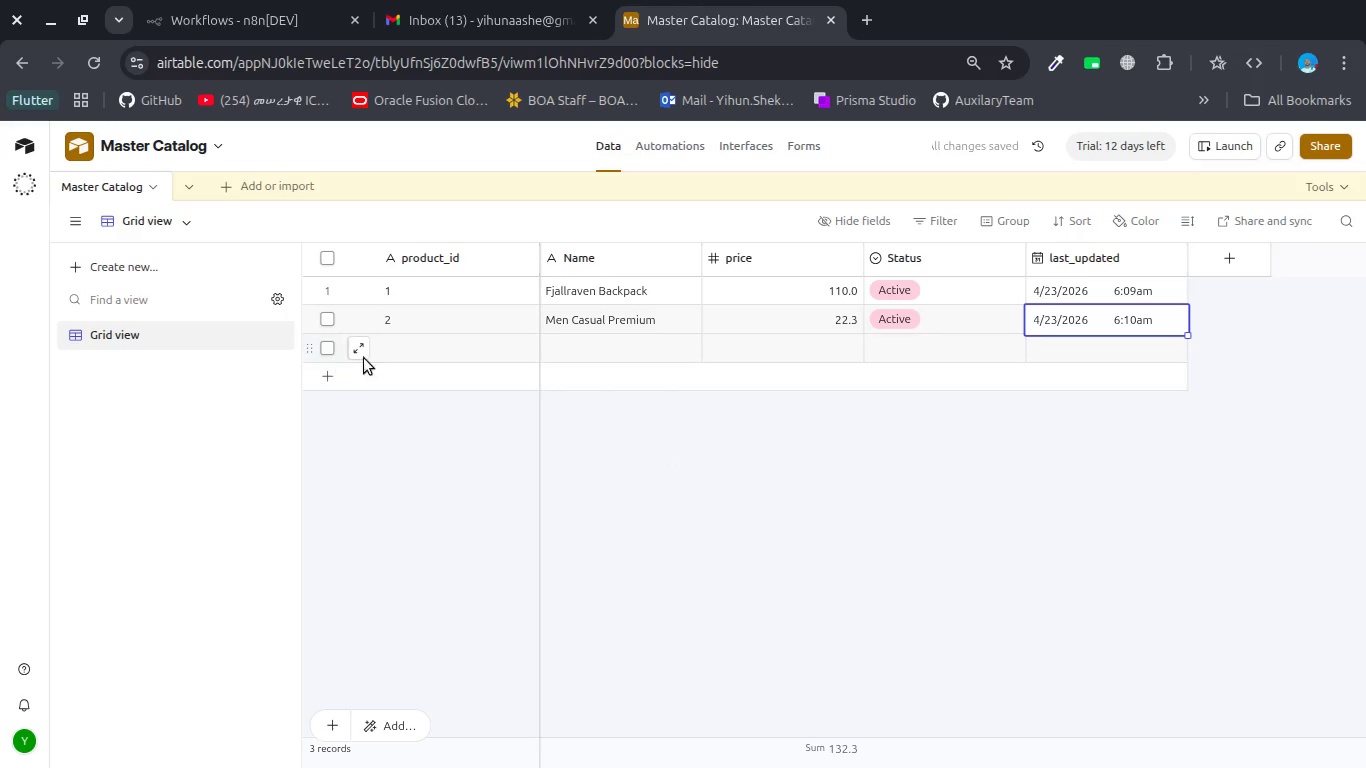 
double_click([401, 346])
 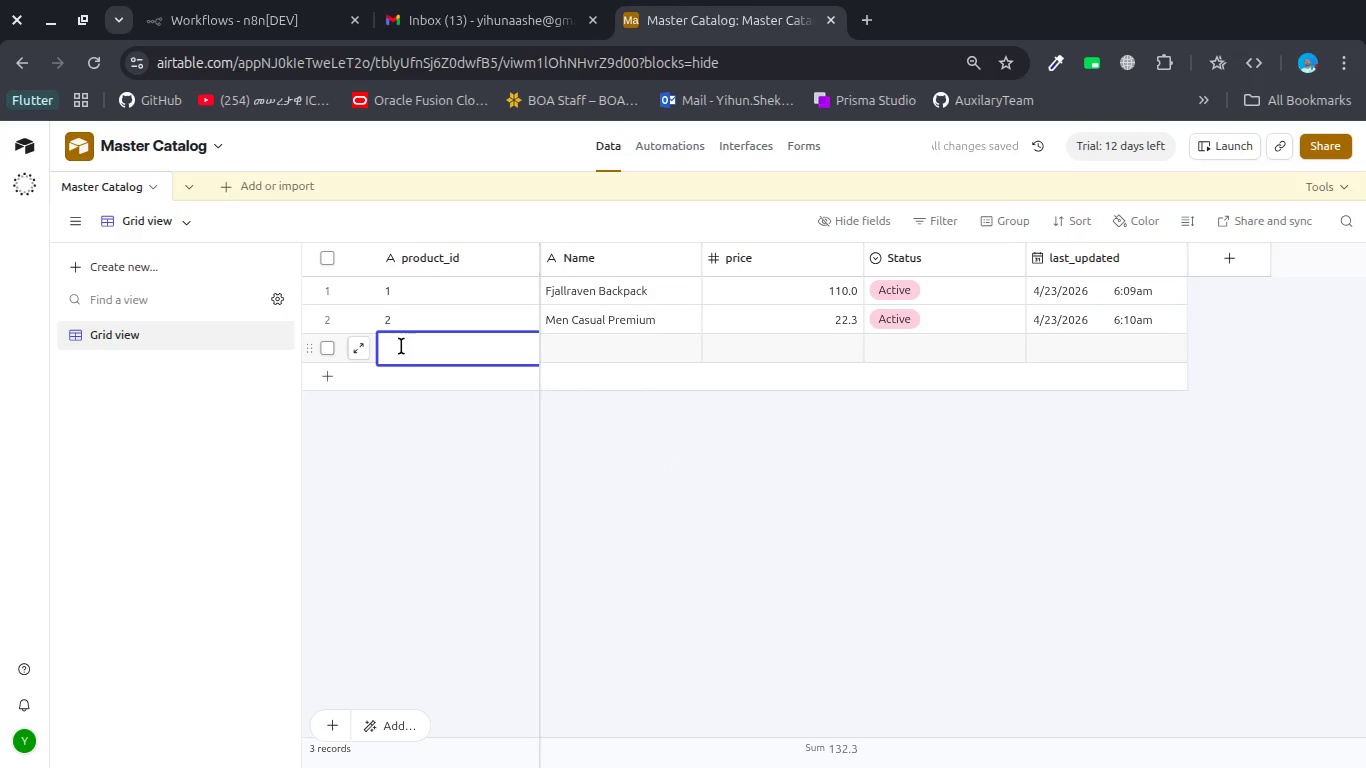 
key(2)
 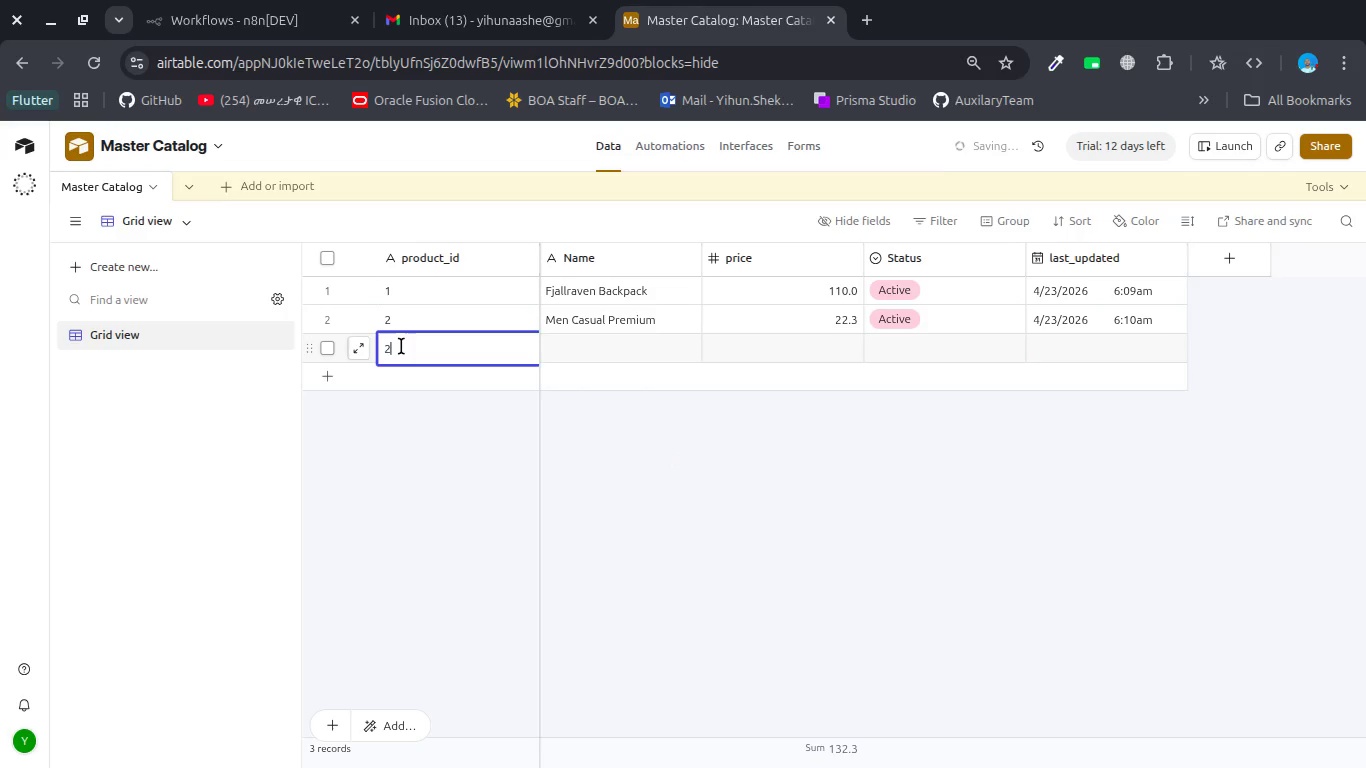 
key(Backspace)
 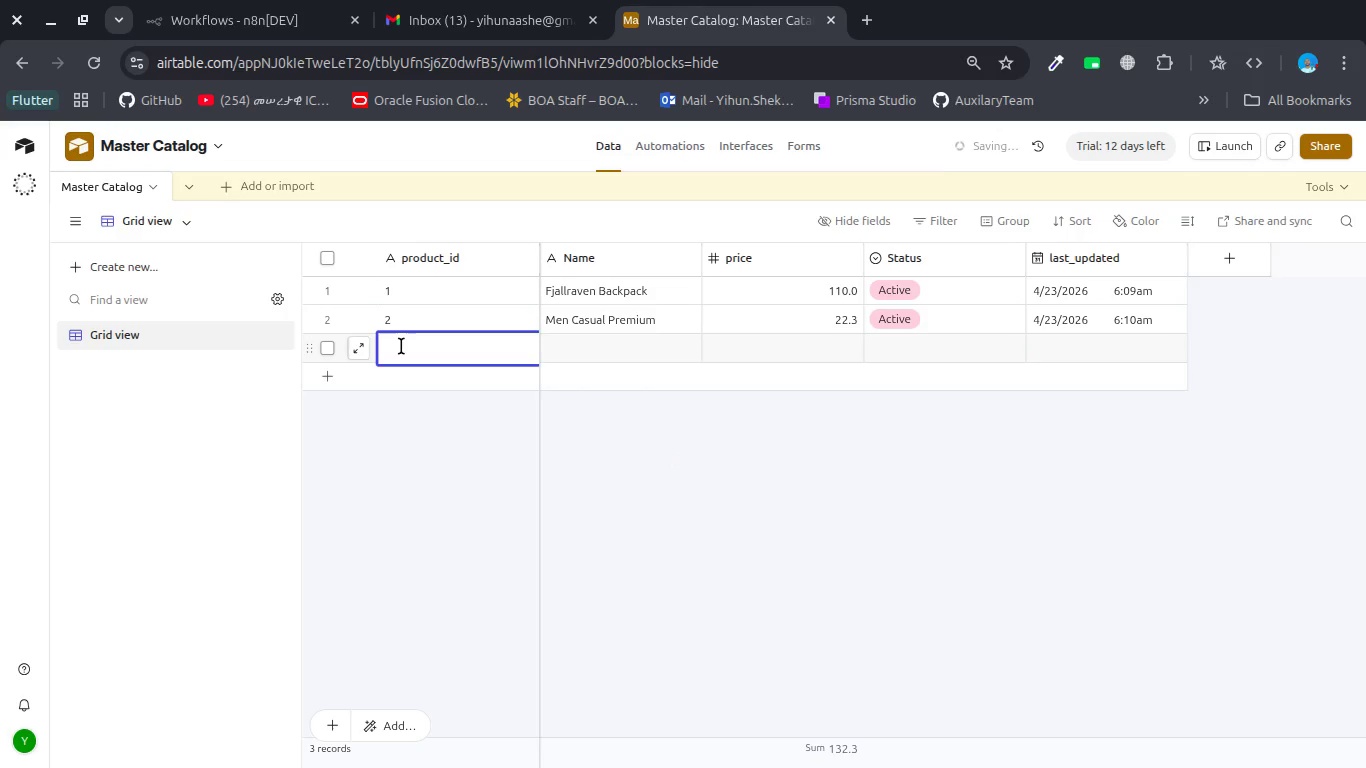 
key(3)
 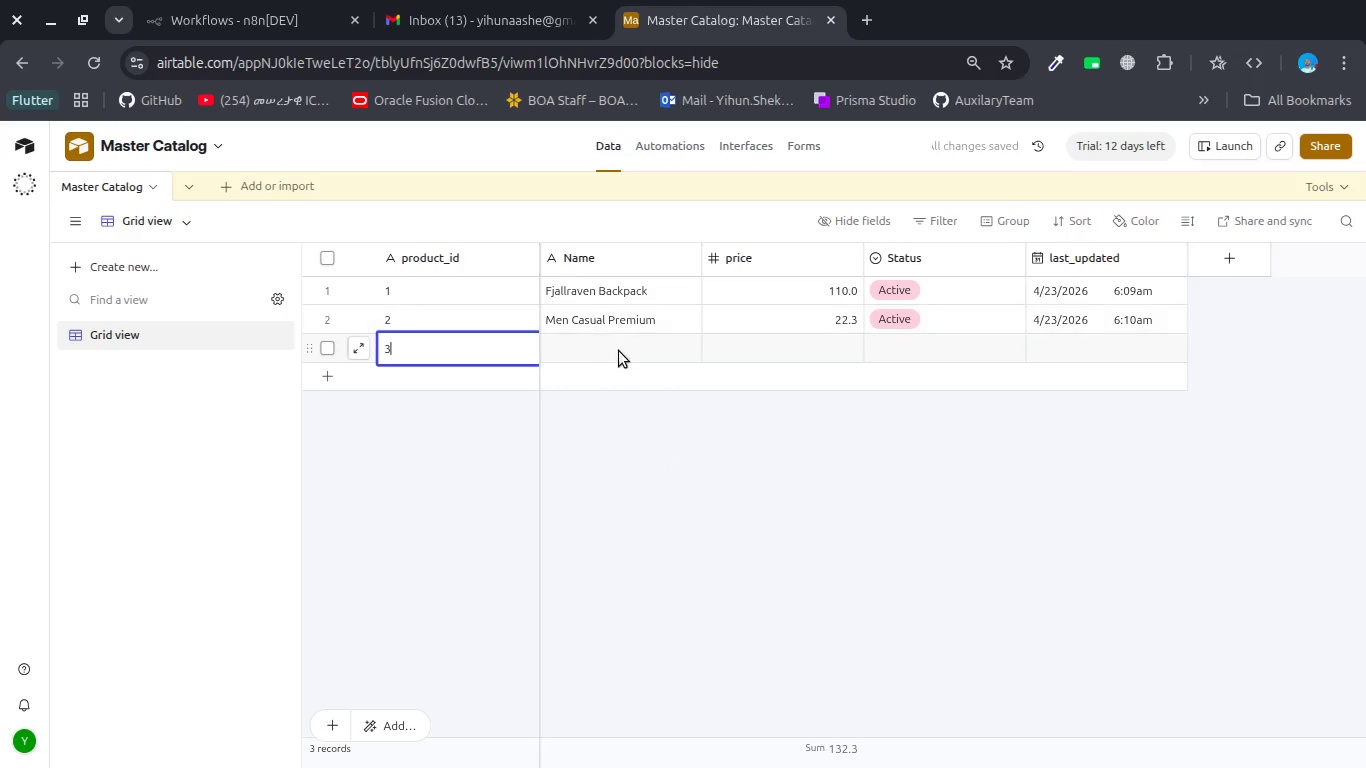 
left_click([619, 351])
 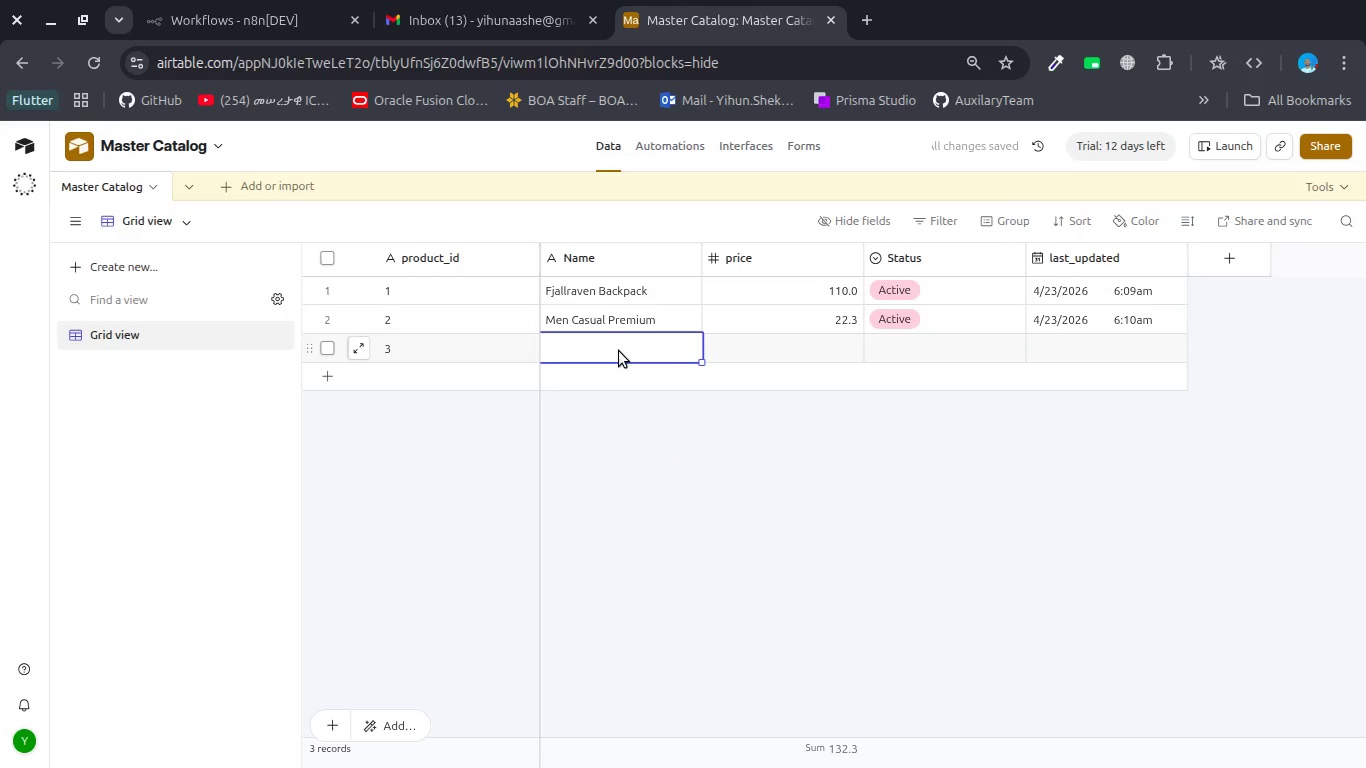 
left_click([619, 351])
 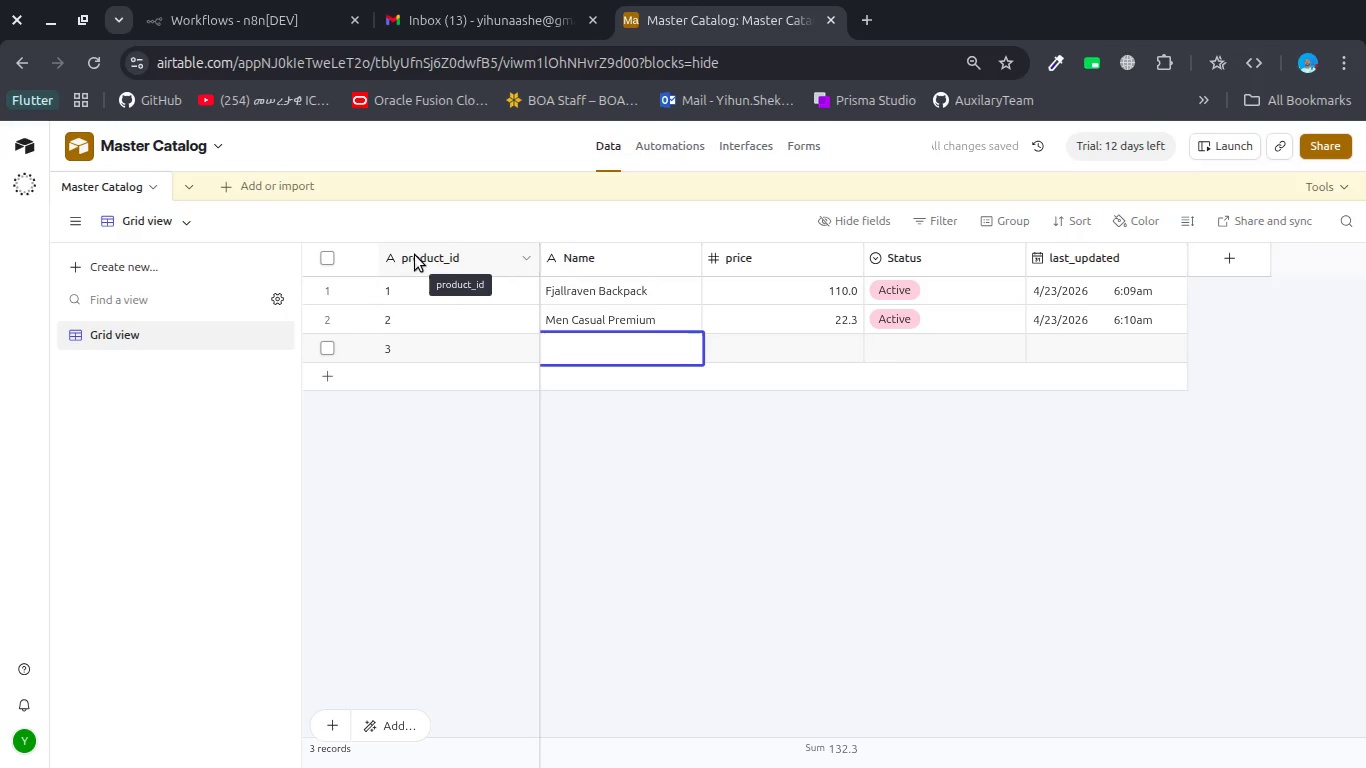 
wait(13.2)
 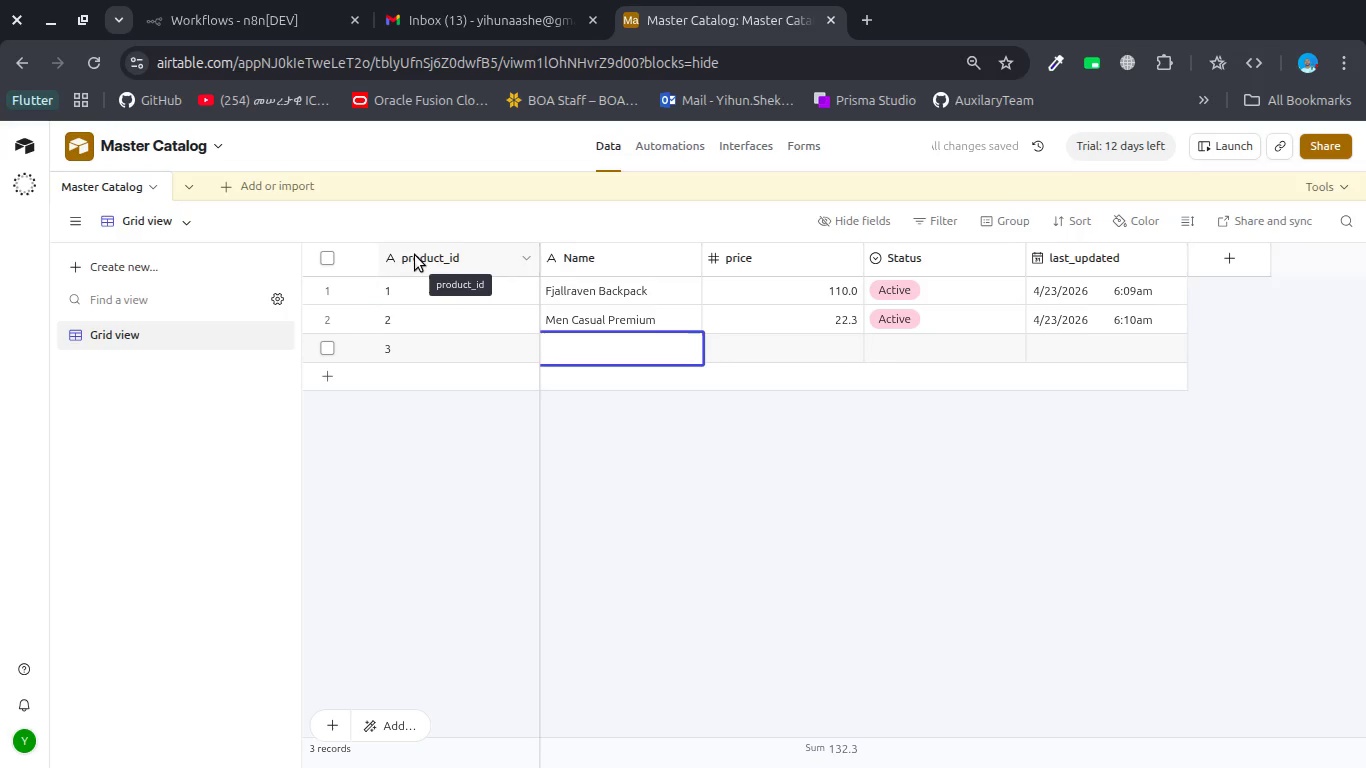 
type(Old removed Product)
 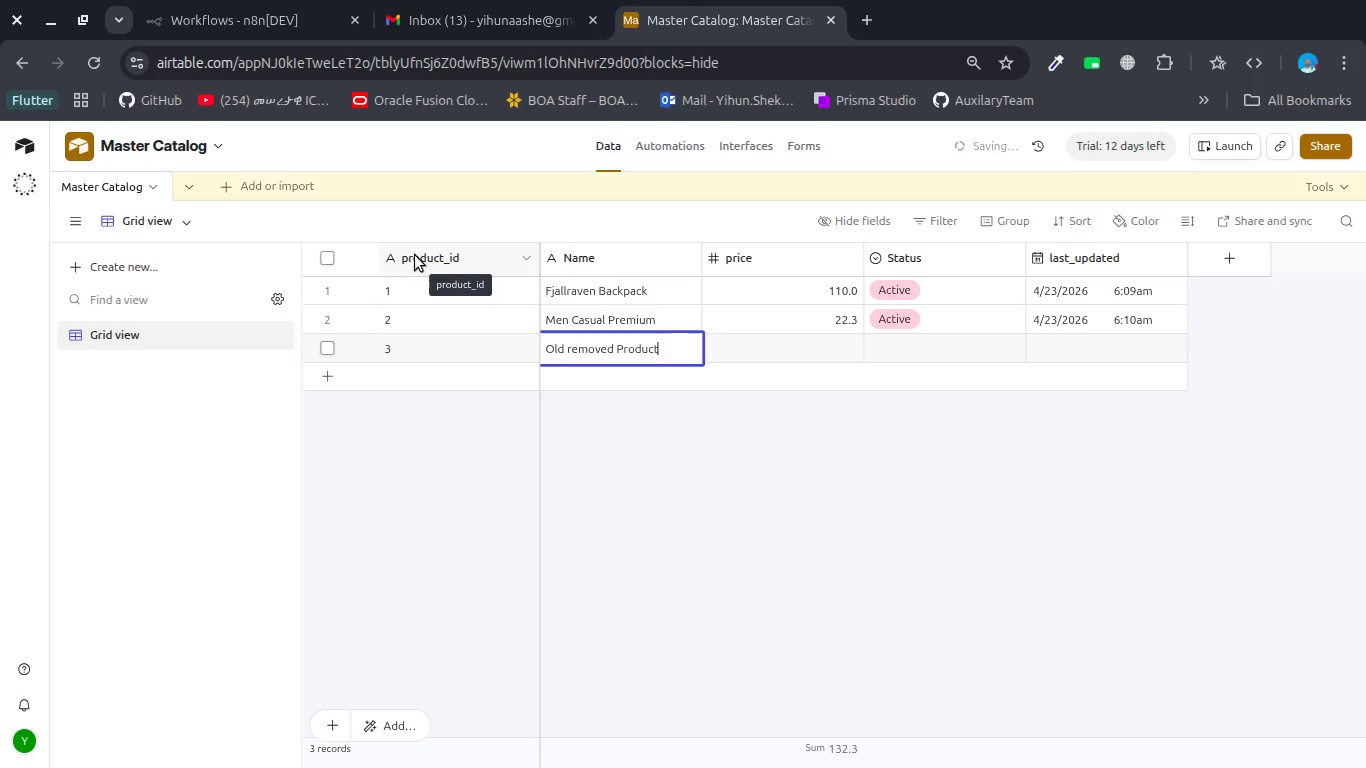 
double_click([737, 350])
 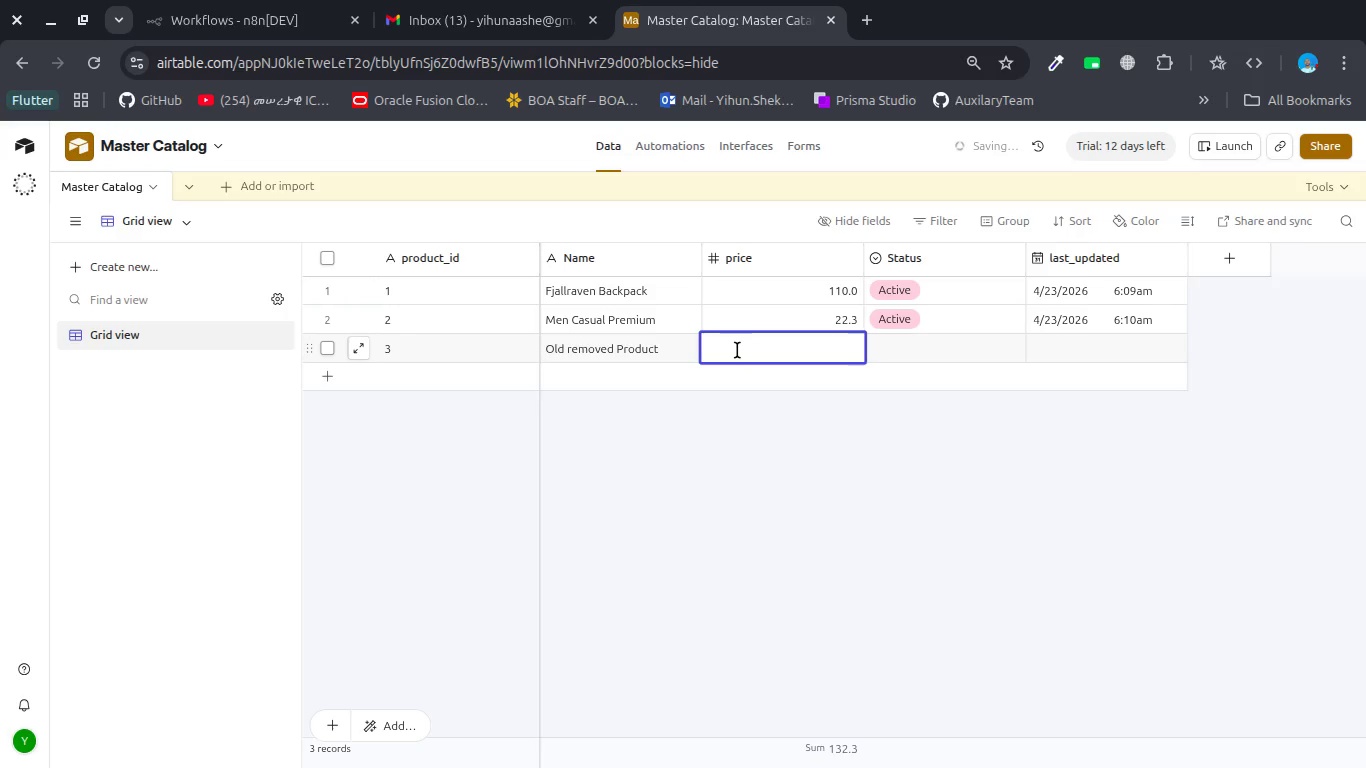 
type(150)
key(Backspace)
type(.0)
 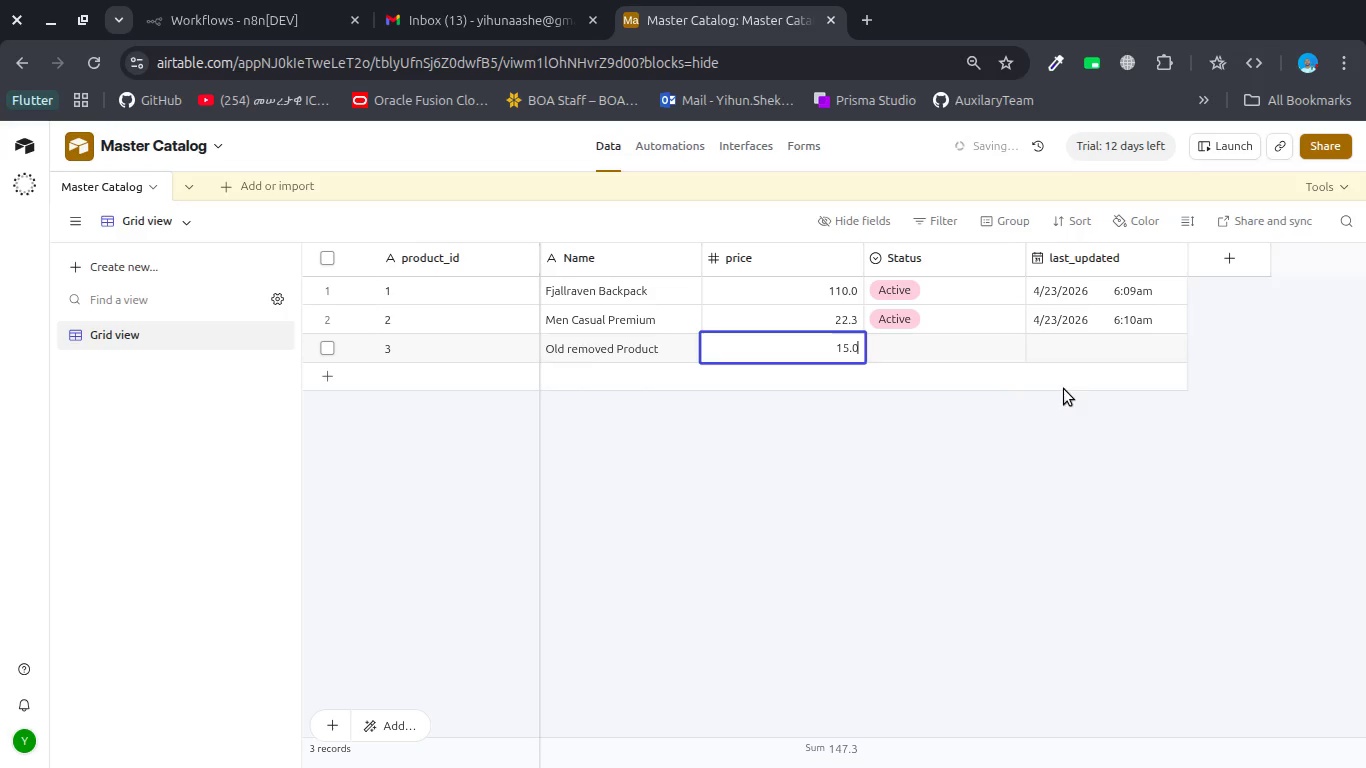 
left_click([972, 344])
 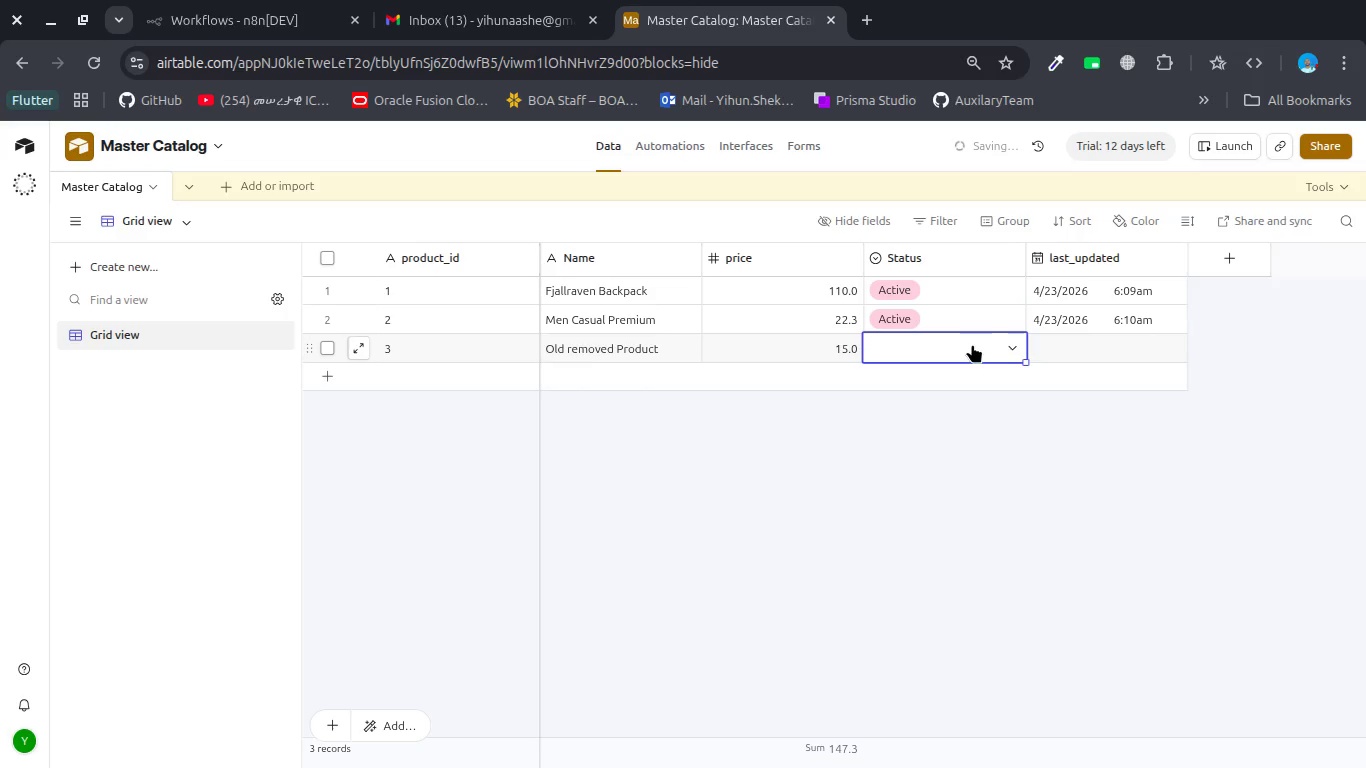 
left_click([972, 344])
 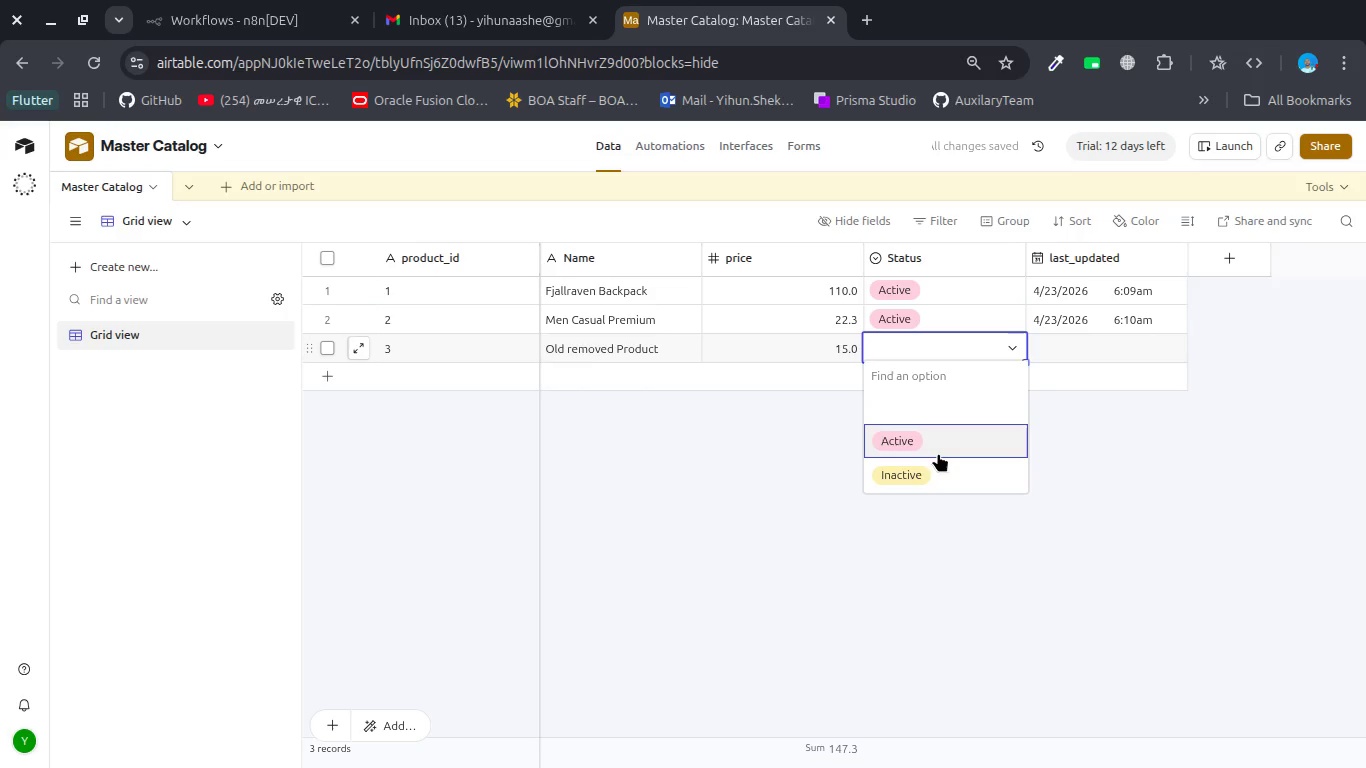 
left_click([938, 450])
 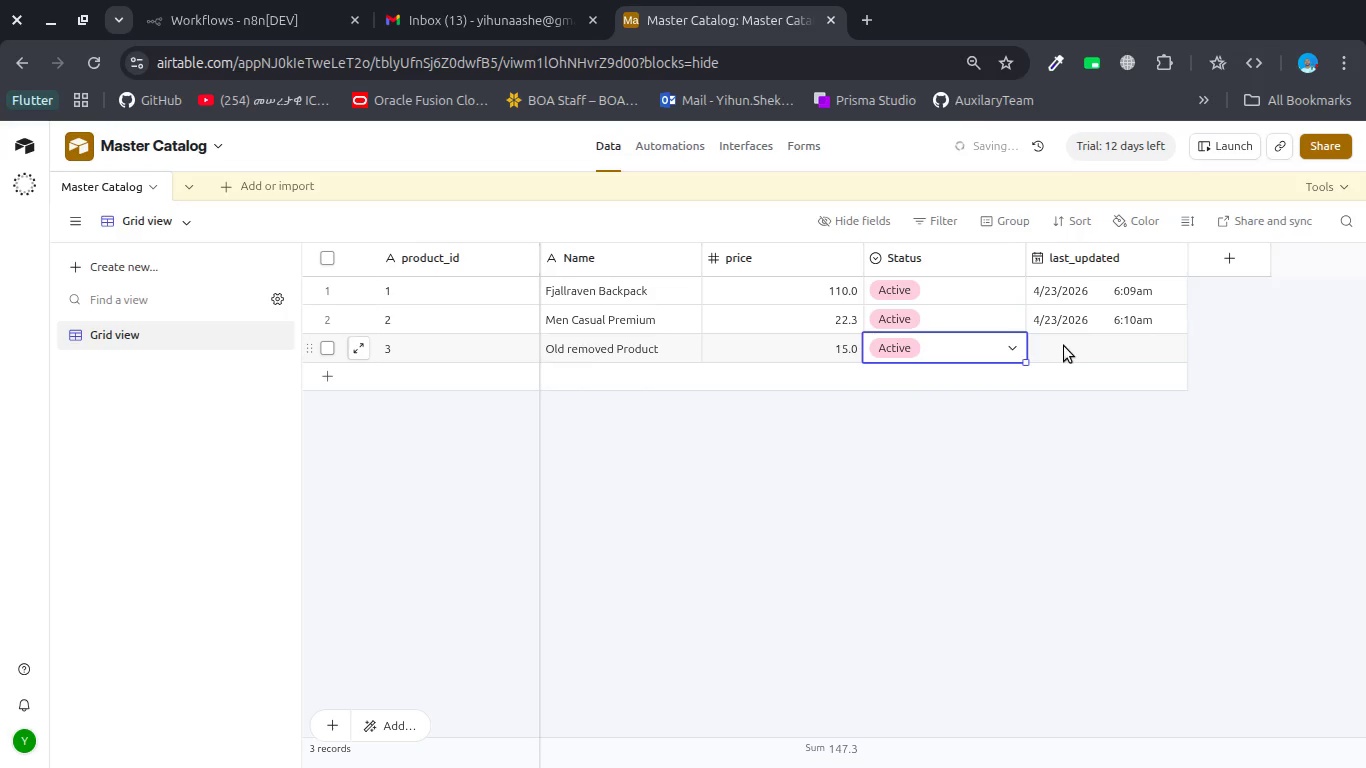 
double_click([1064, 346])
 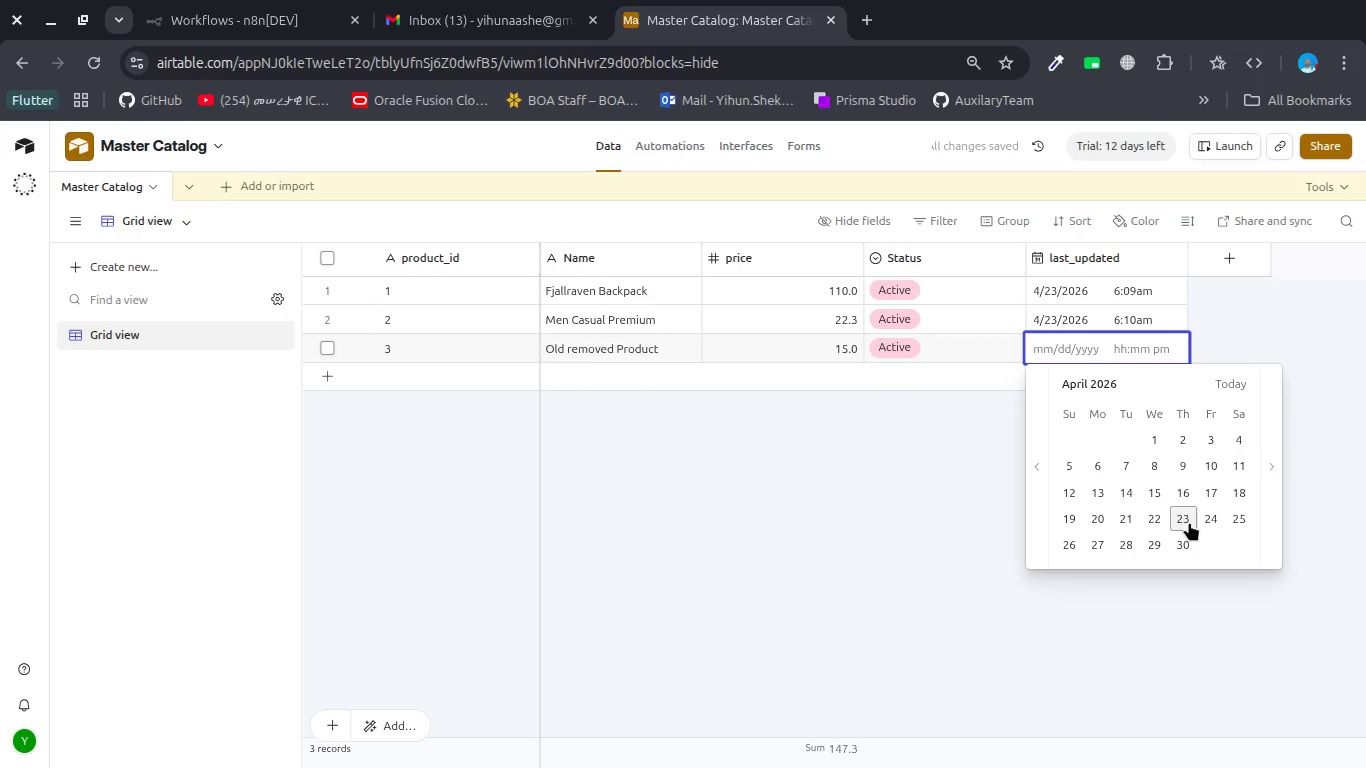 
left_click([1186, 522])
 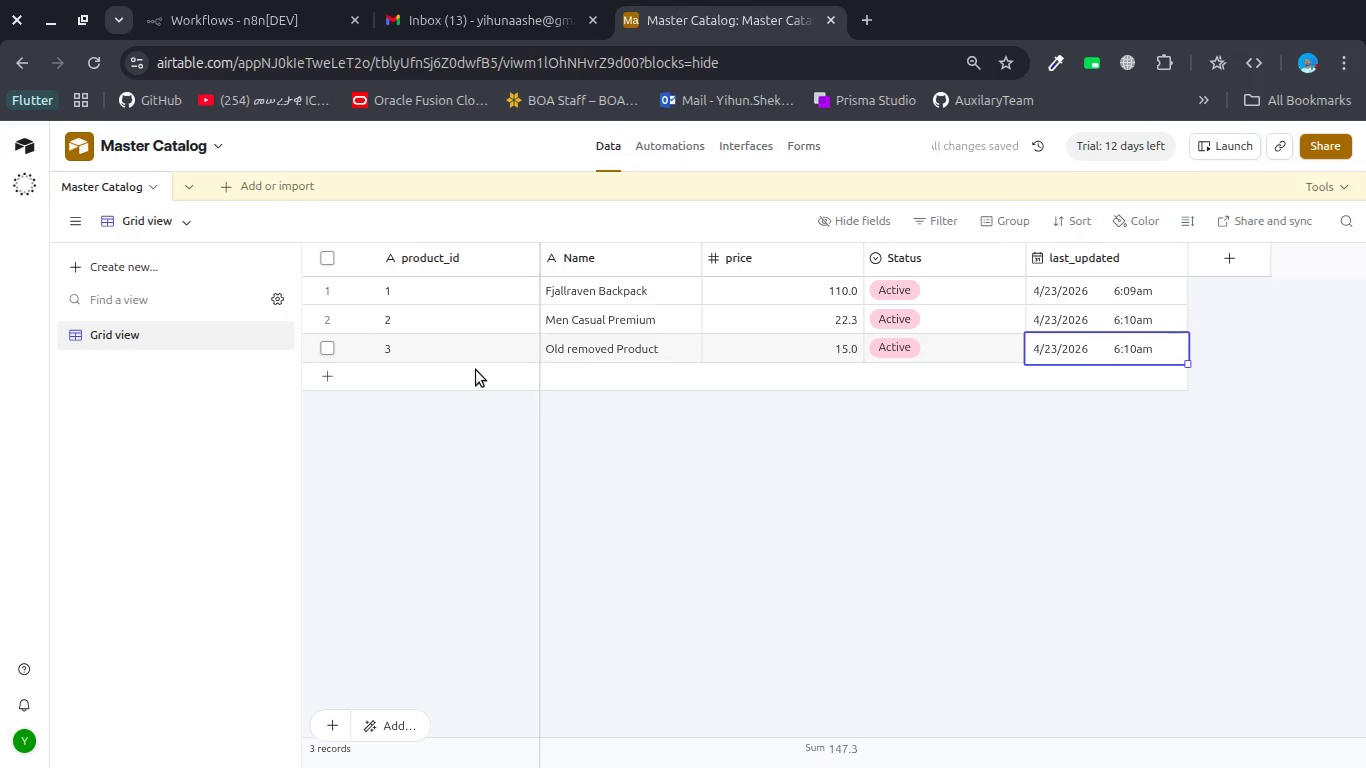 
wait(5.79)
 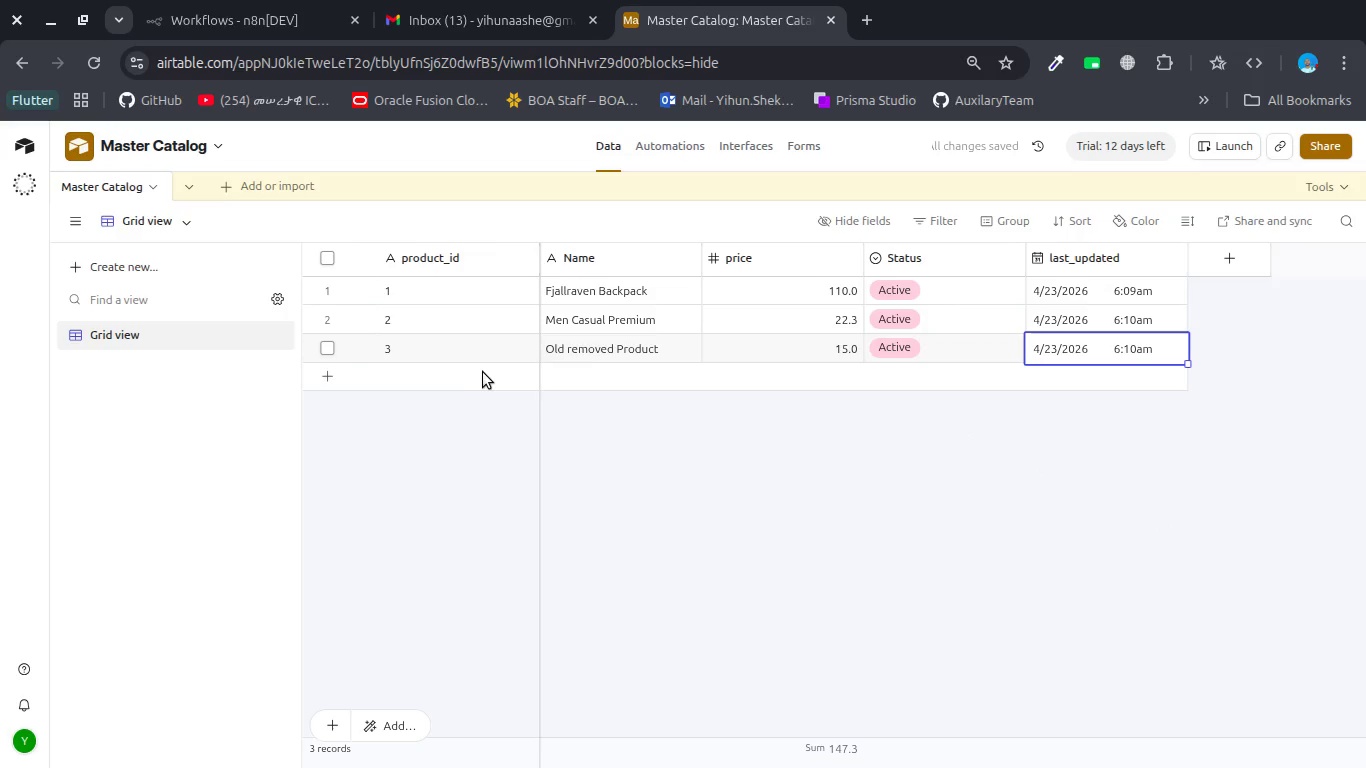 
double_click([404, 349])
 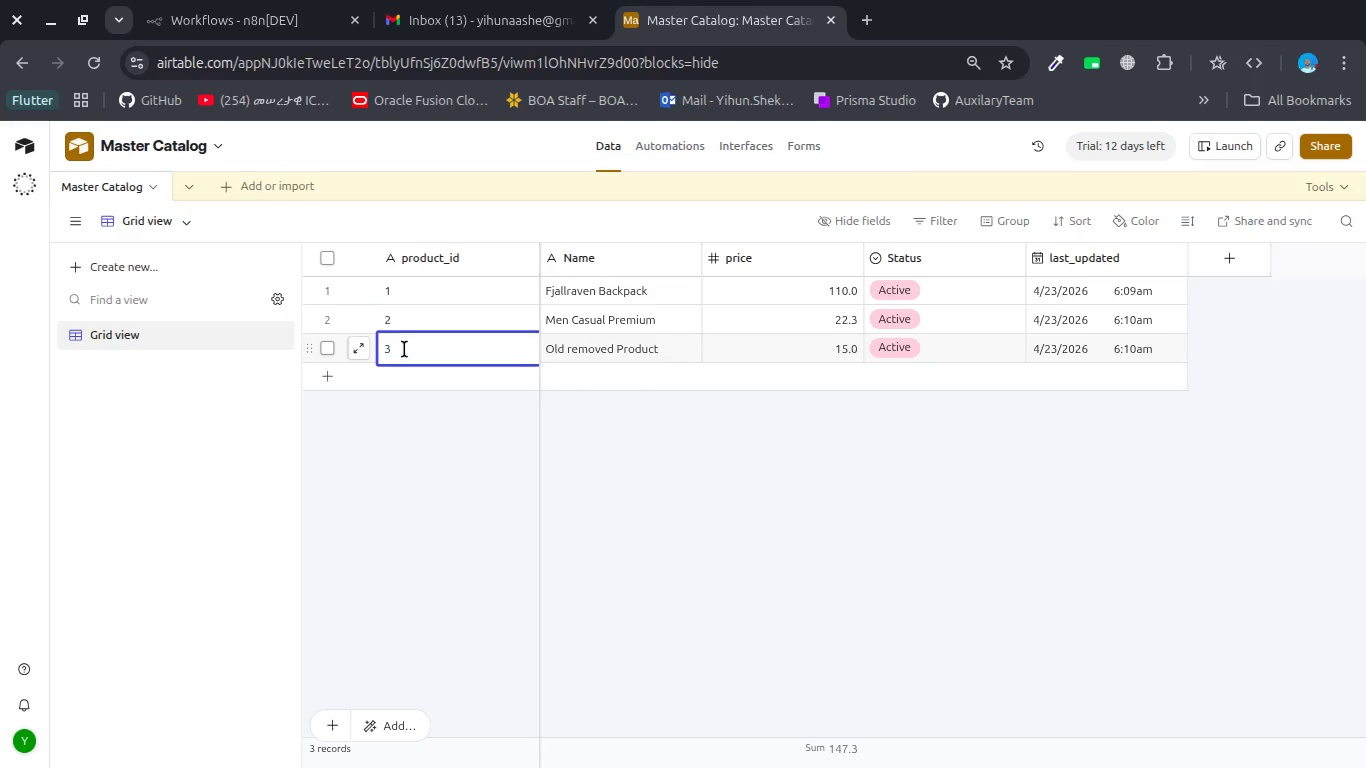 
key(Backspace)
type(20)
 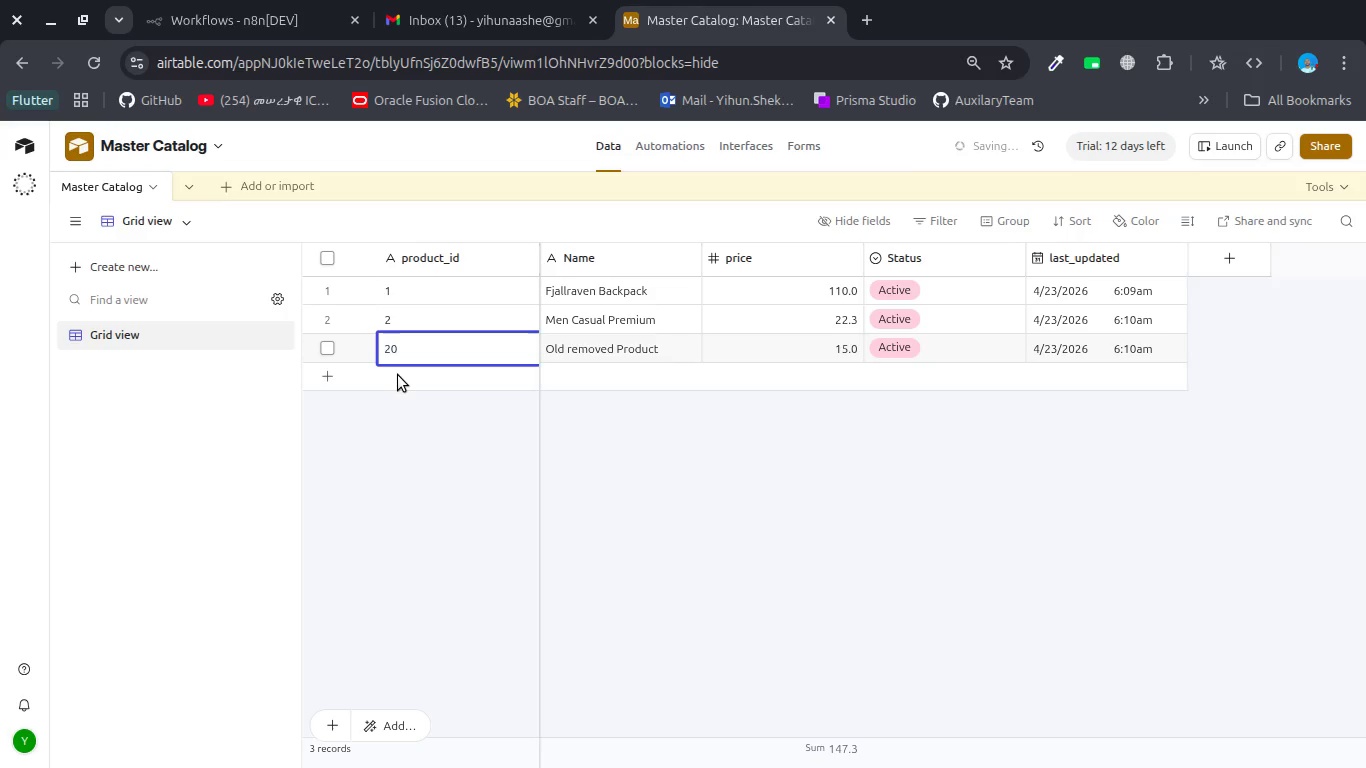 
double_click([398, 375])
 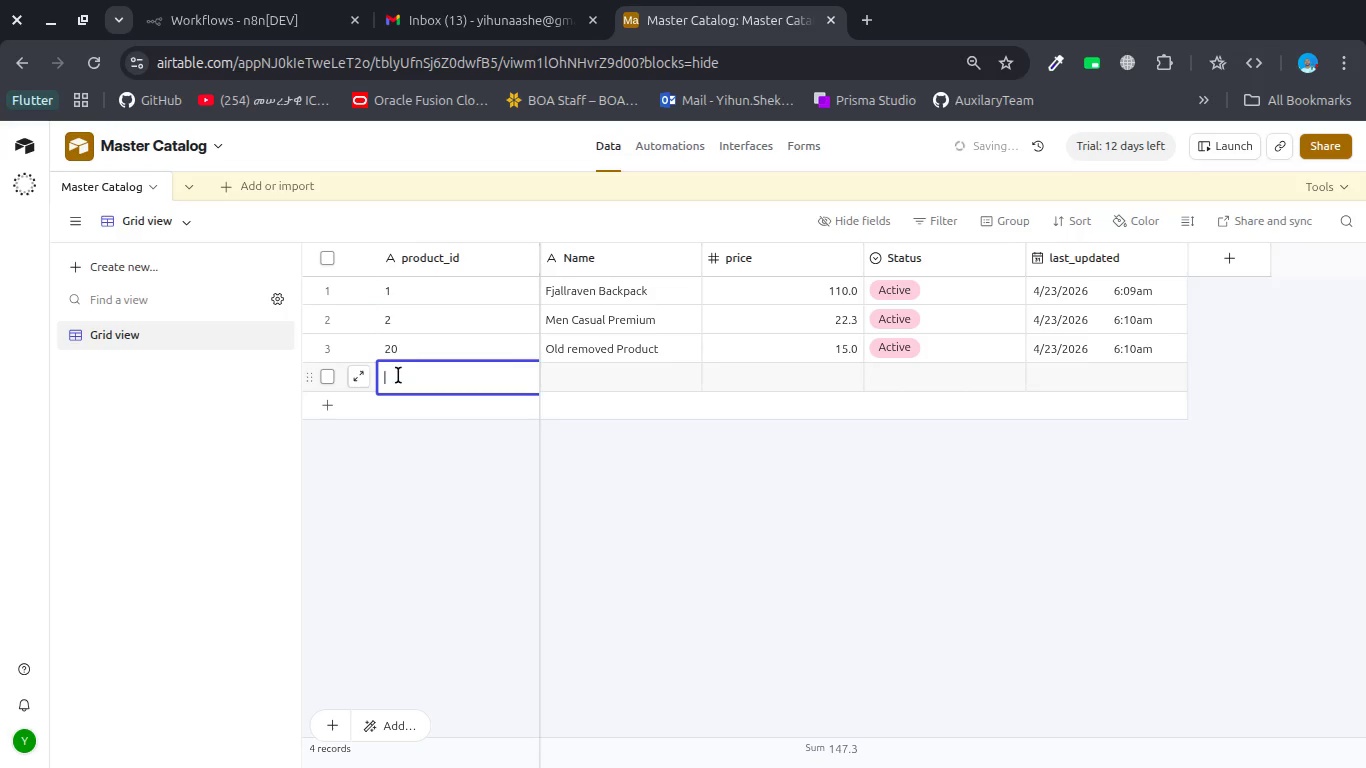 
wait(7.56)
 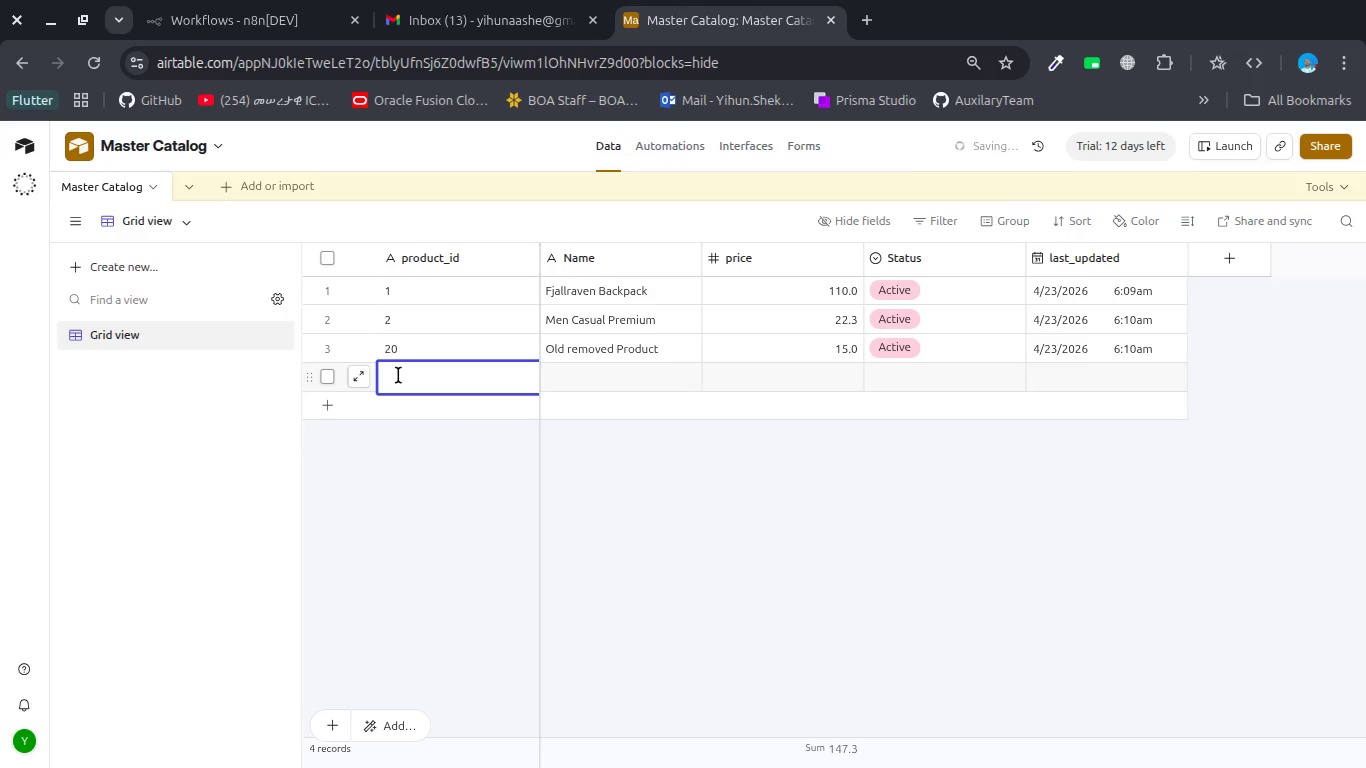 
type(30)
 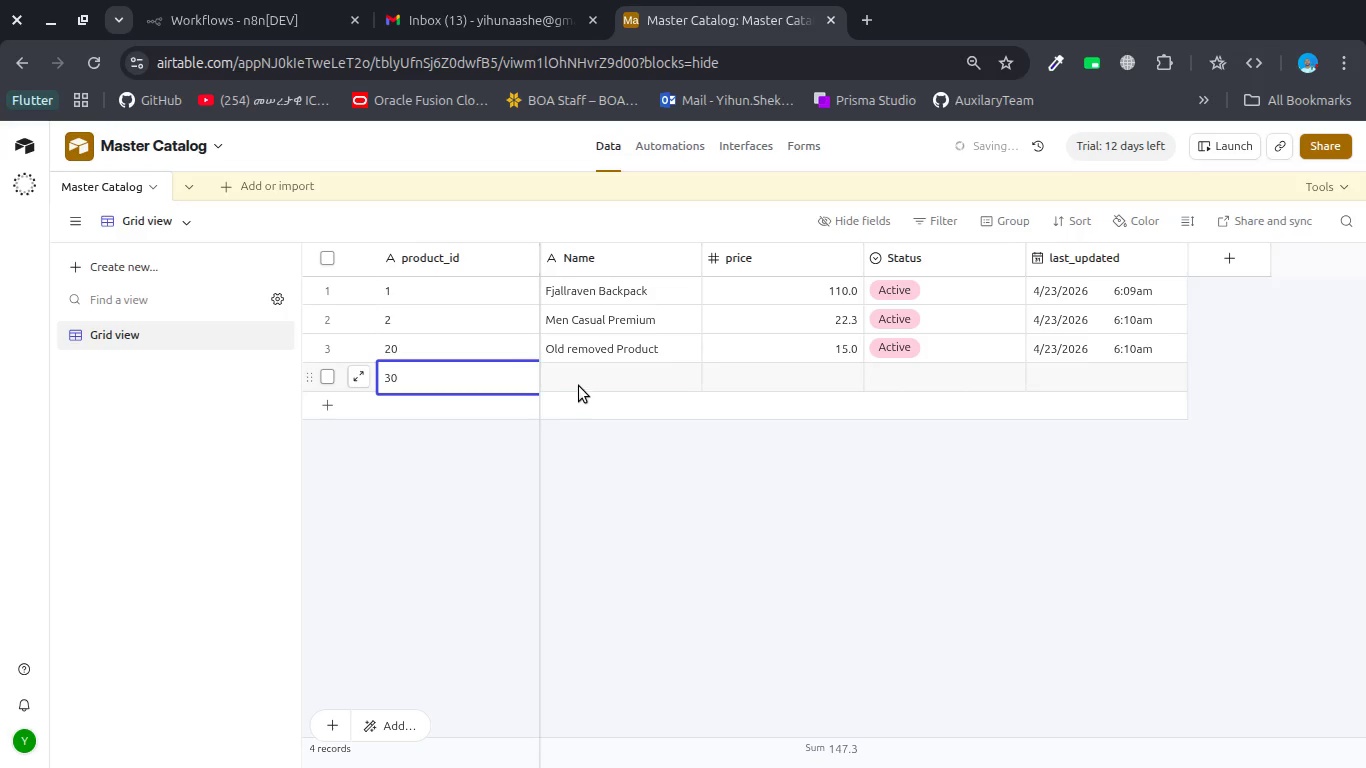 
double_click([579, 386])
 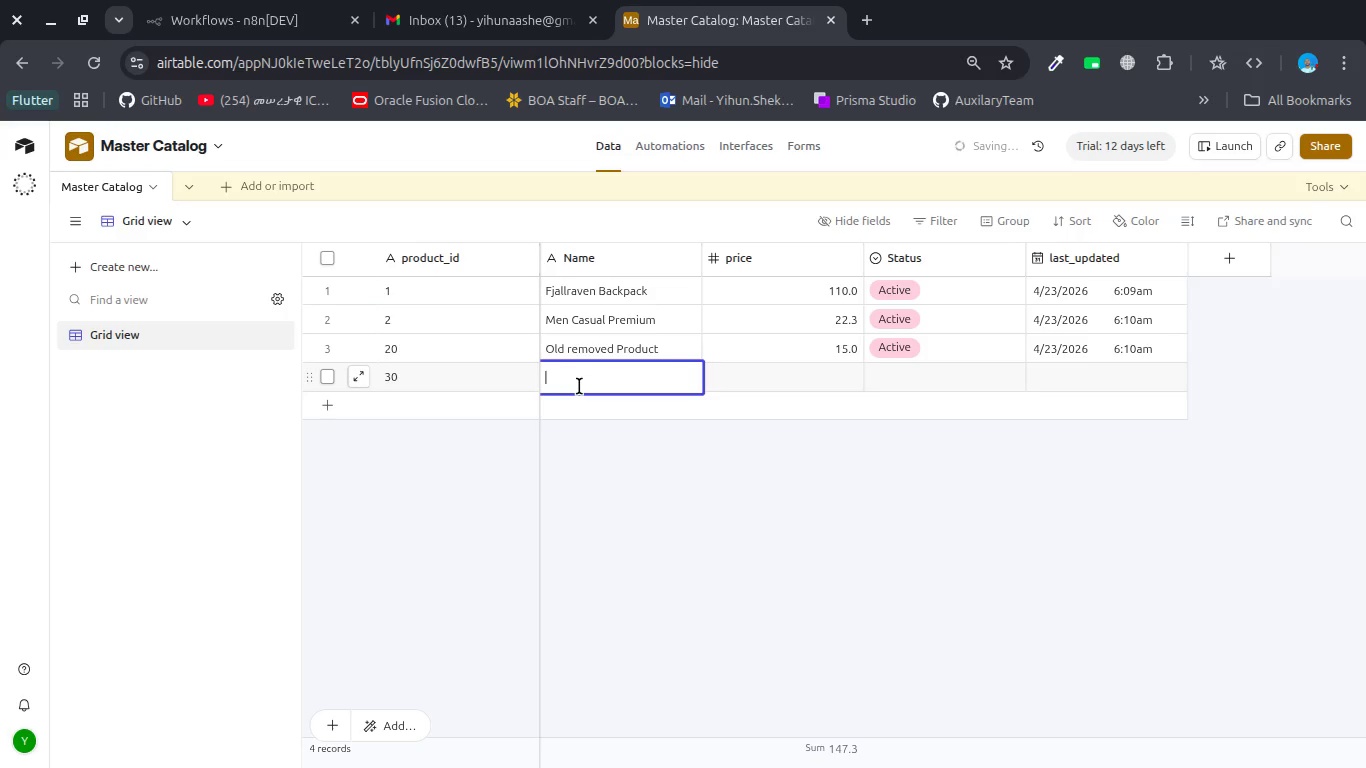 
type(Another Old Item)
 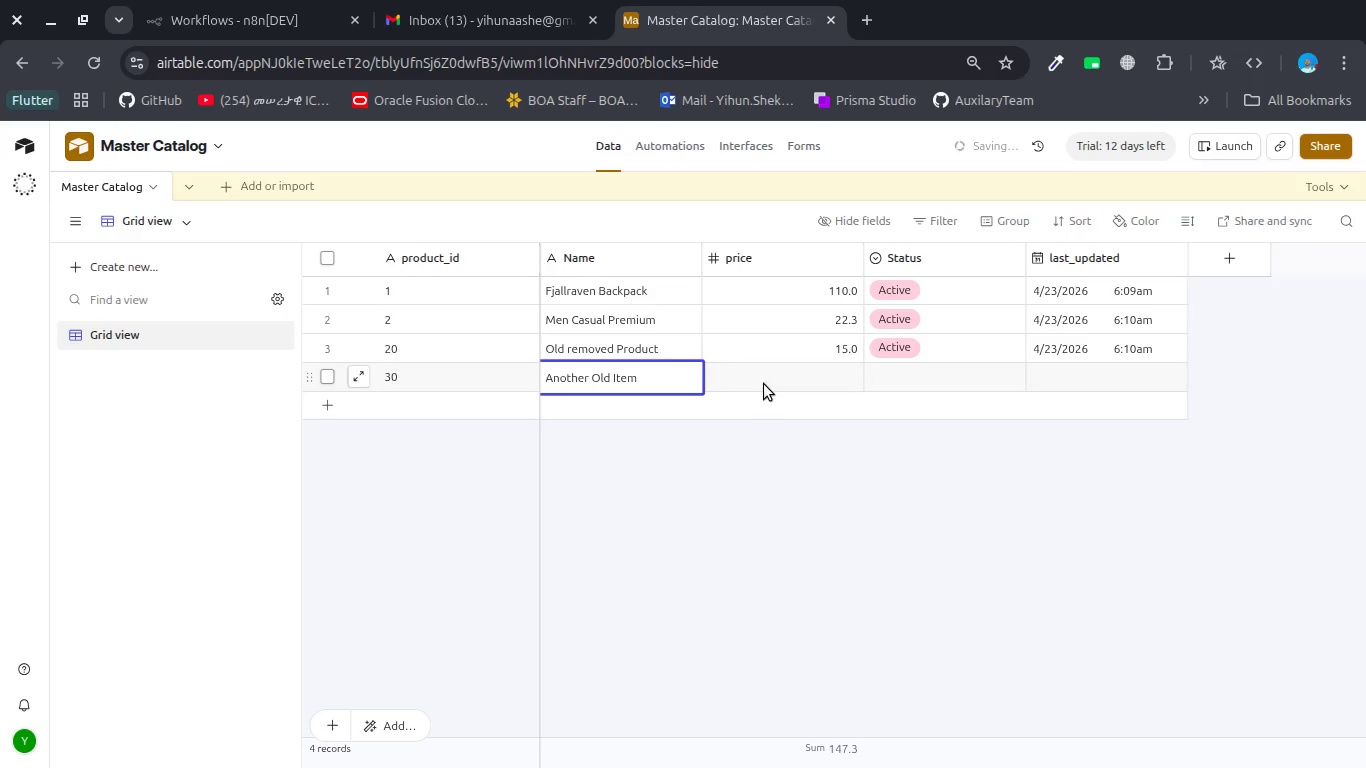 
double_click([764, 384])